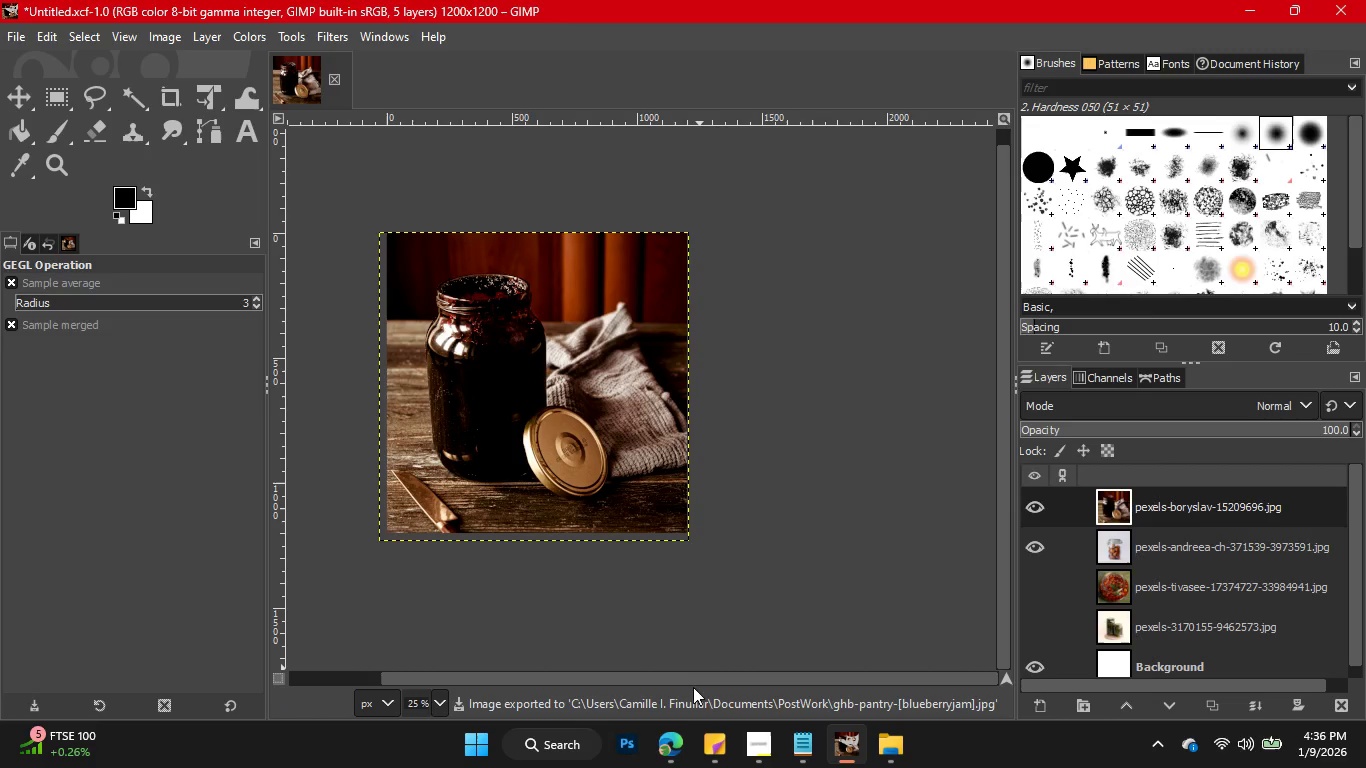 
mouse_move([673, 747])
 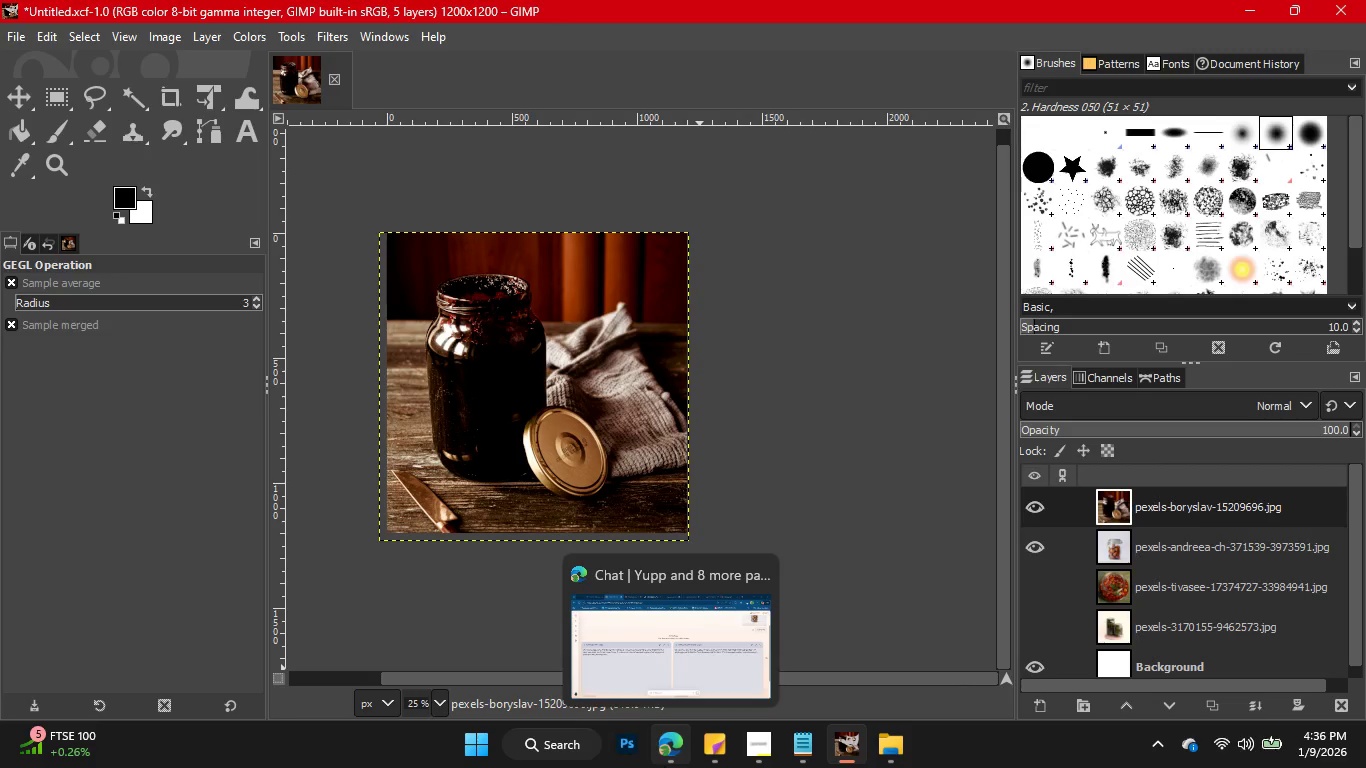 
wait(33.33)
 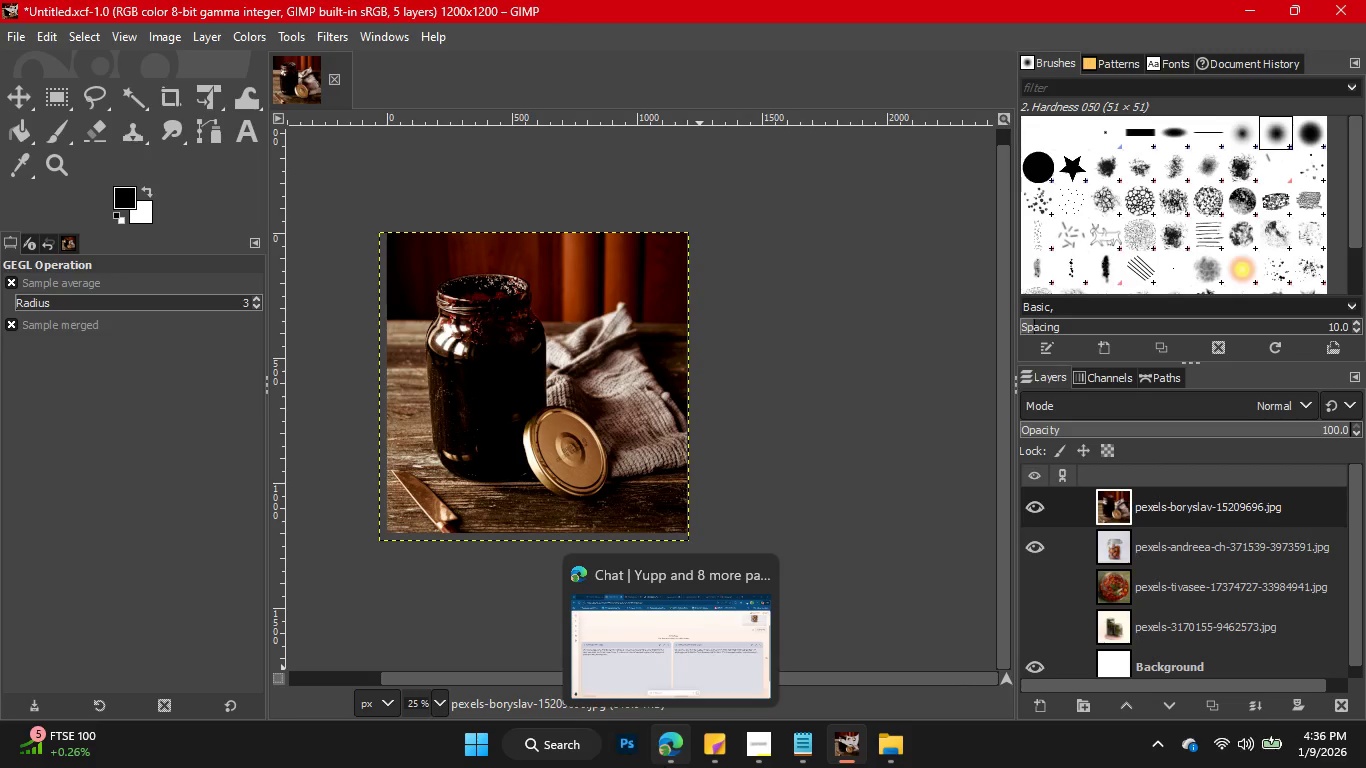 
left_click([7, 33])
 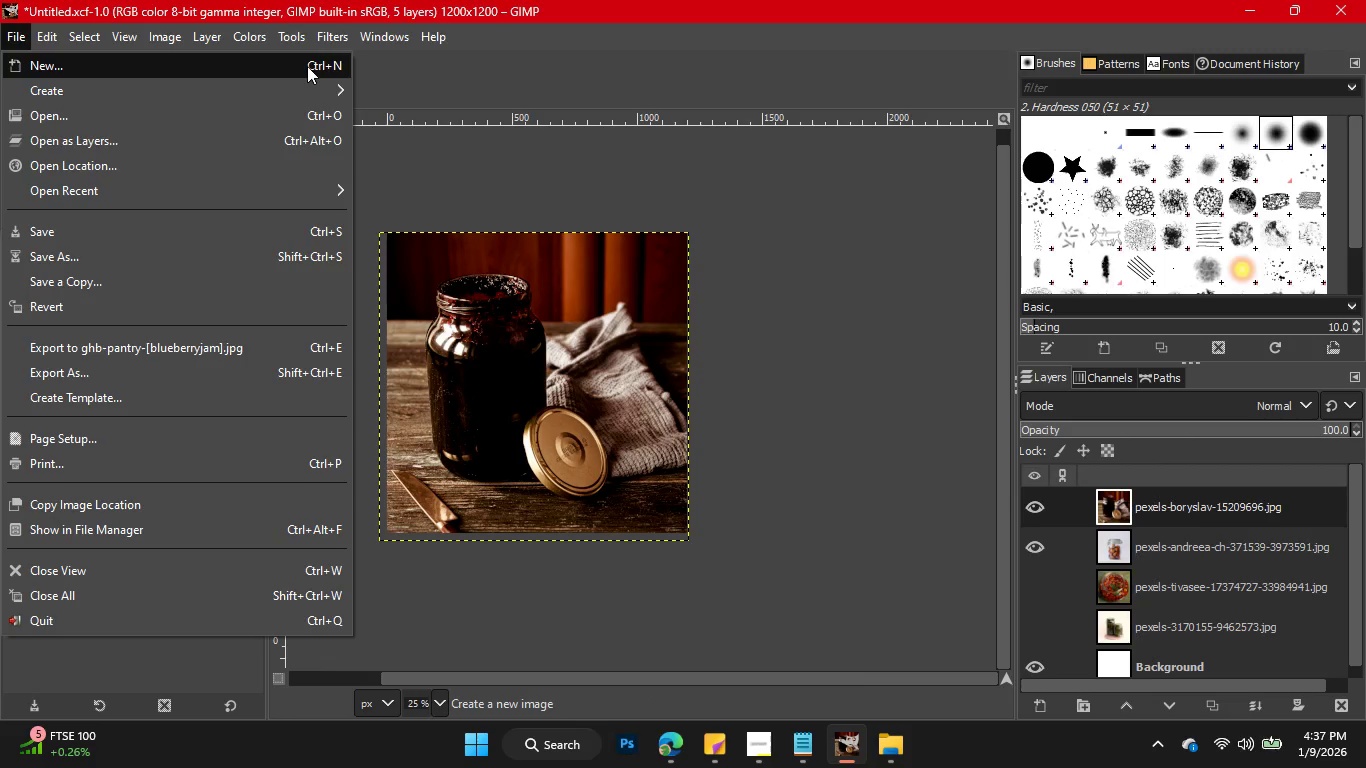 
left_click([744, 170])
 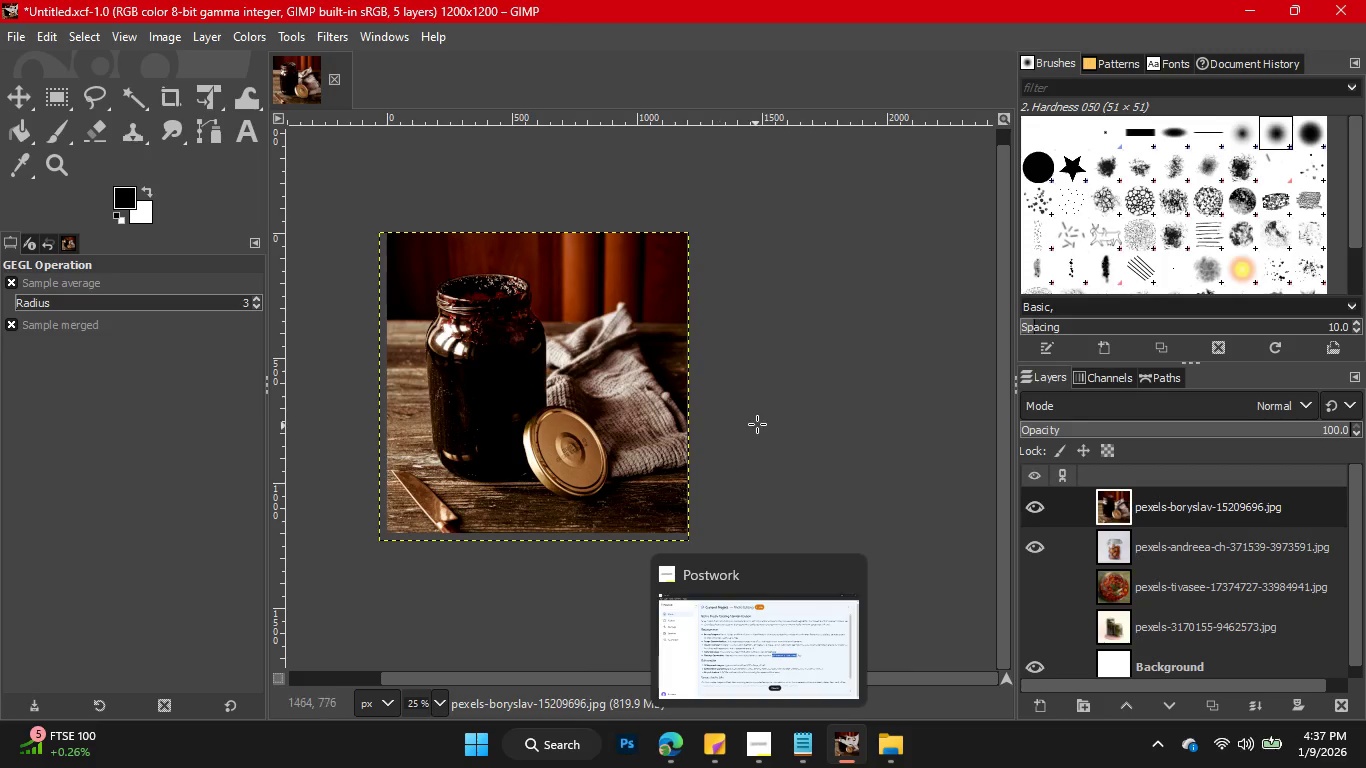 
wait(9.16)
 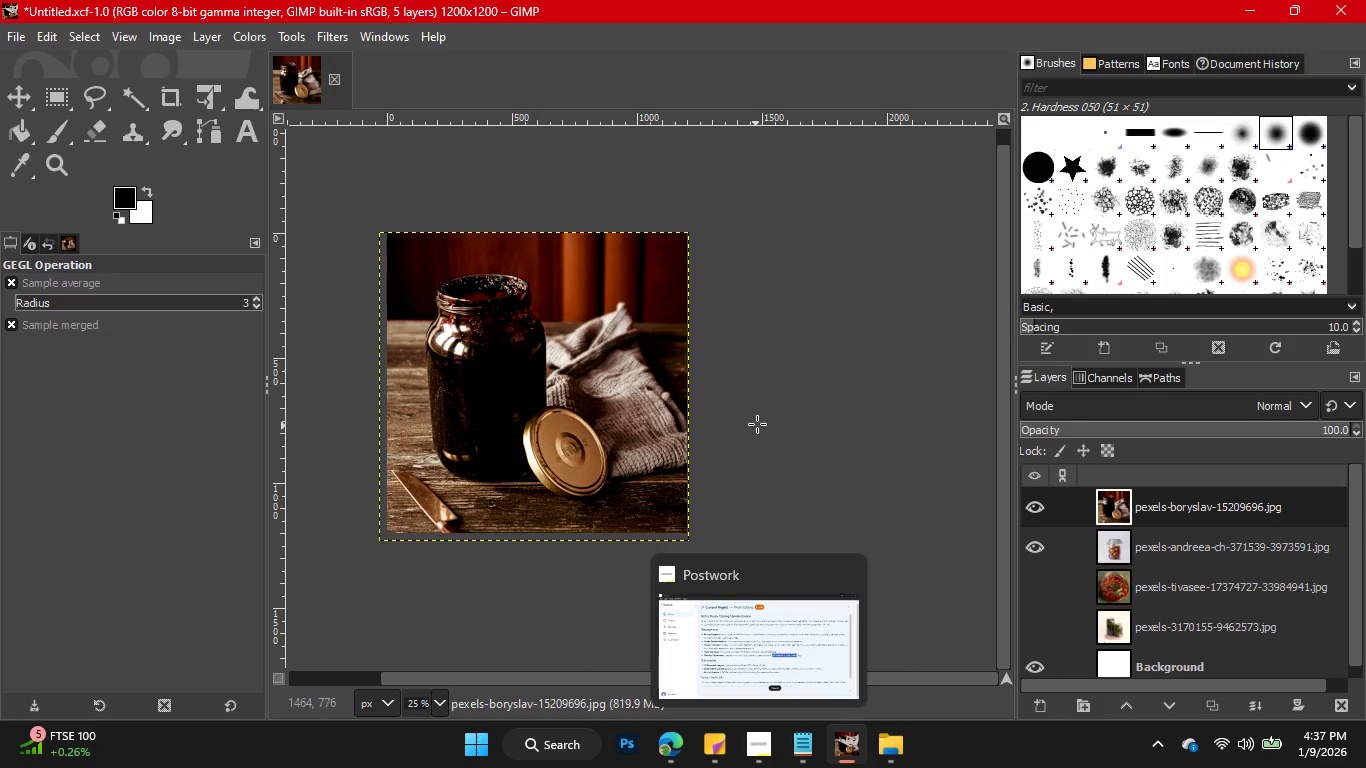 
left_click([1029, 547])
 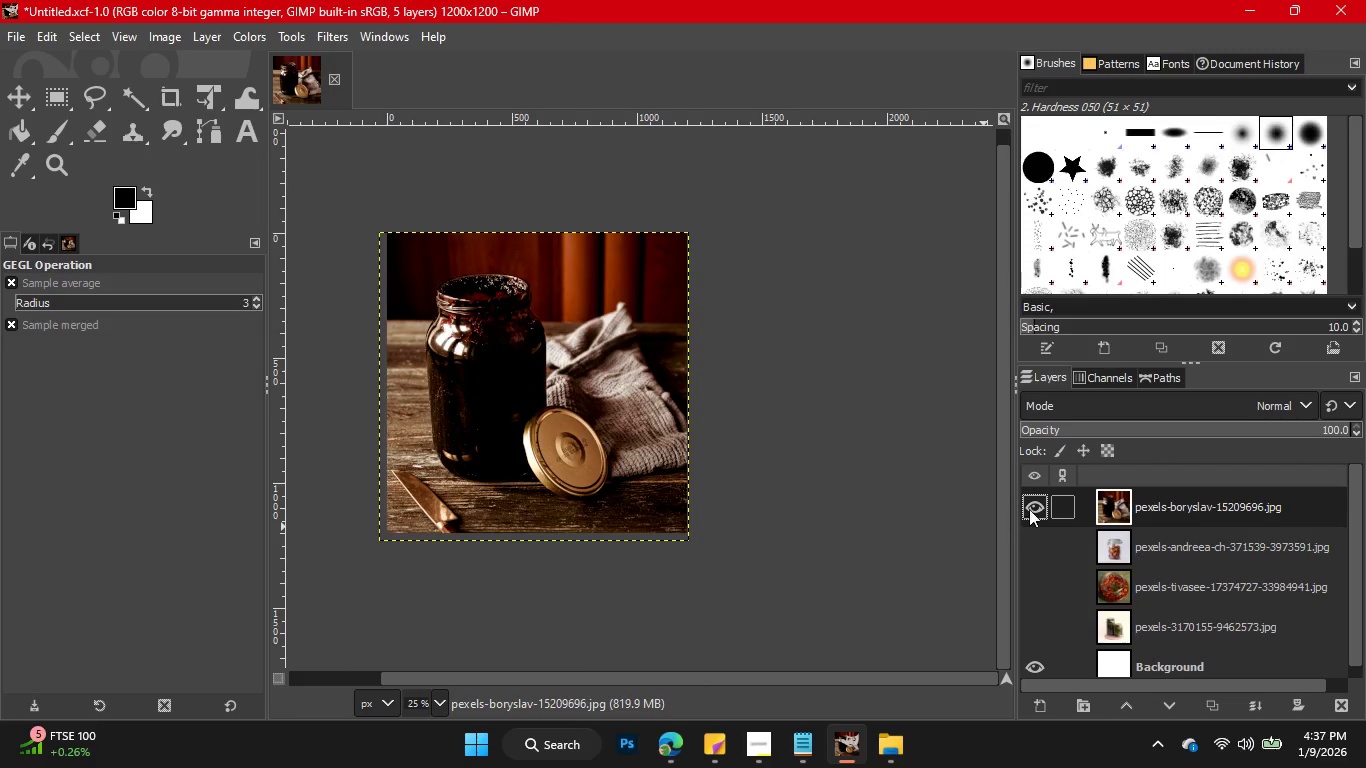 
left_click([1030, 509])
 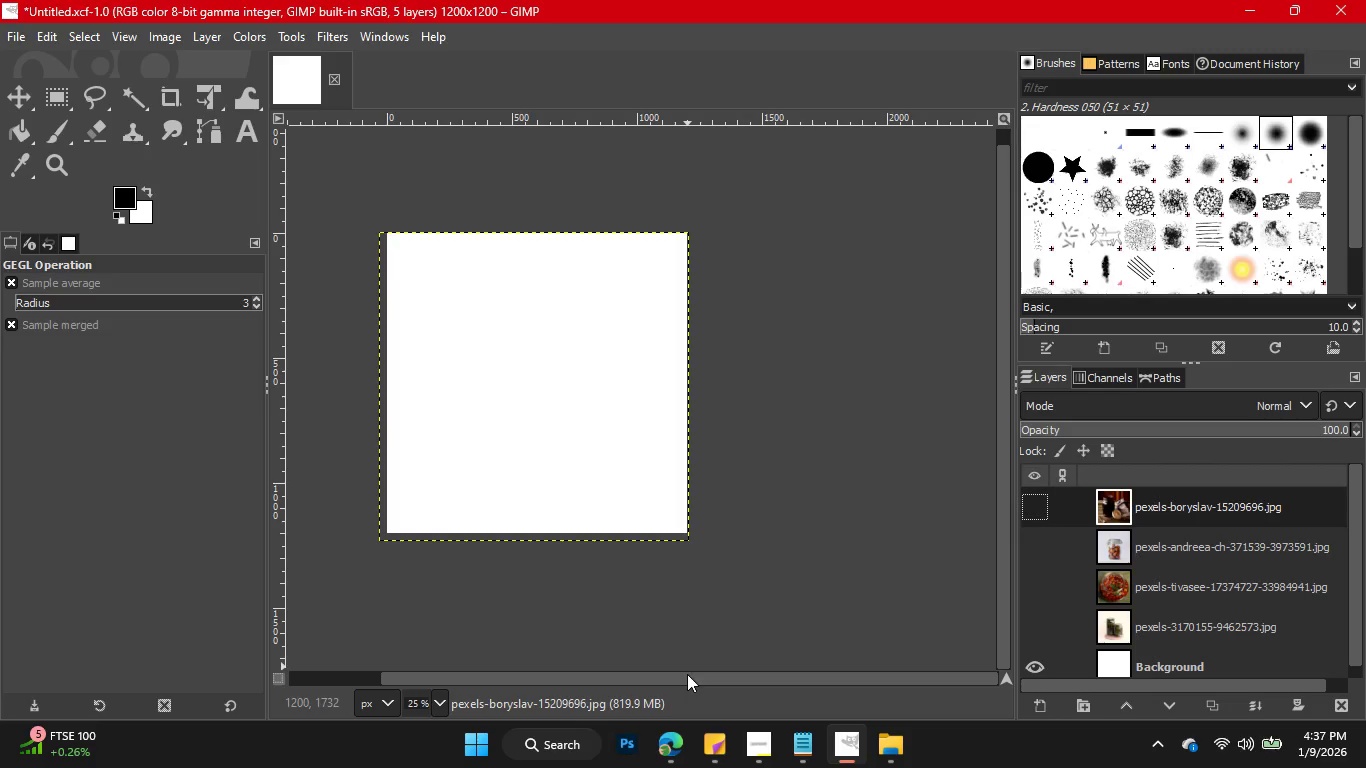 
left_click([888, 750])
 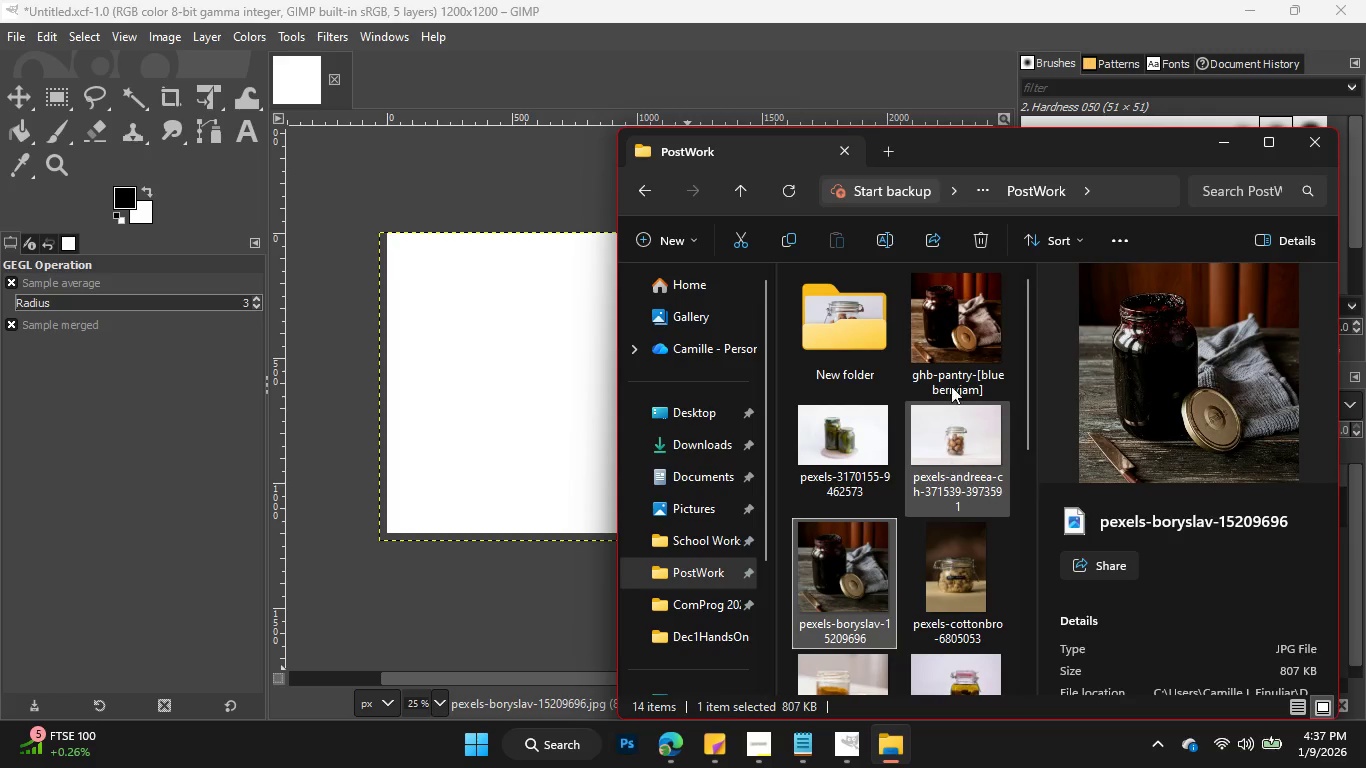 
left_click_drag(start_coordinate=[970, 339], to_coordinate=[861, 326])
 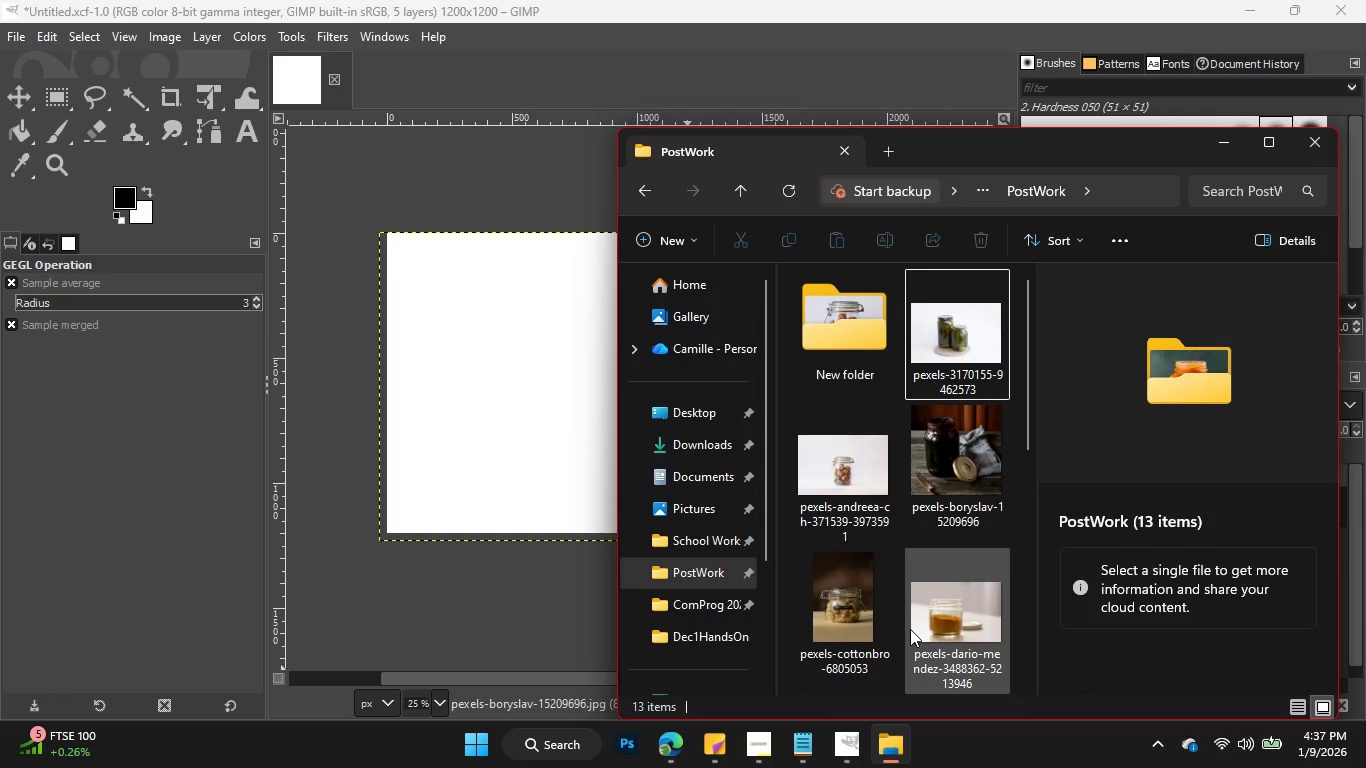 
scroll: coordinate [910, 629], scroll_direction: down, amount: 1.0
 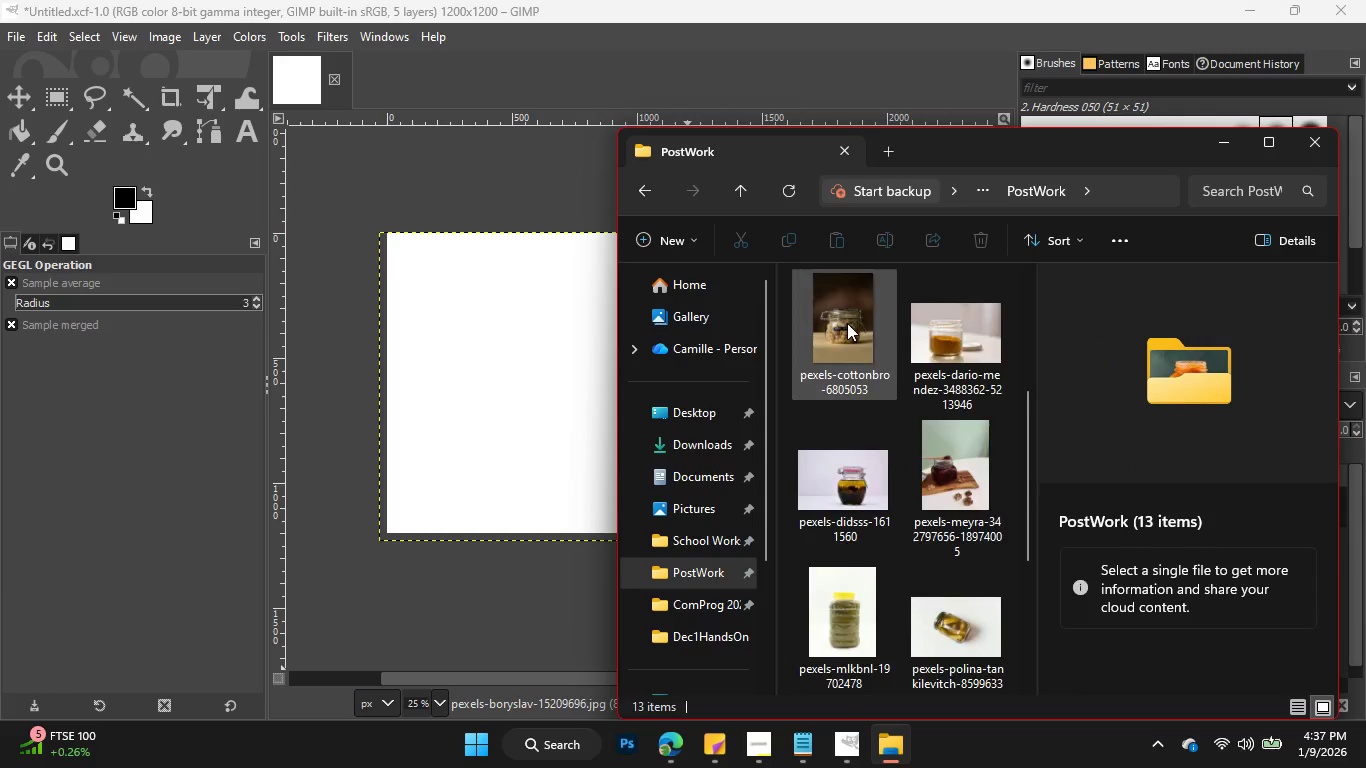 
left_click([838, 344])
 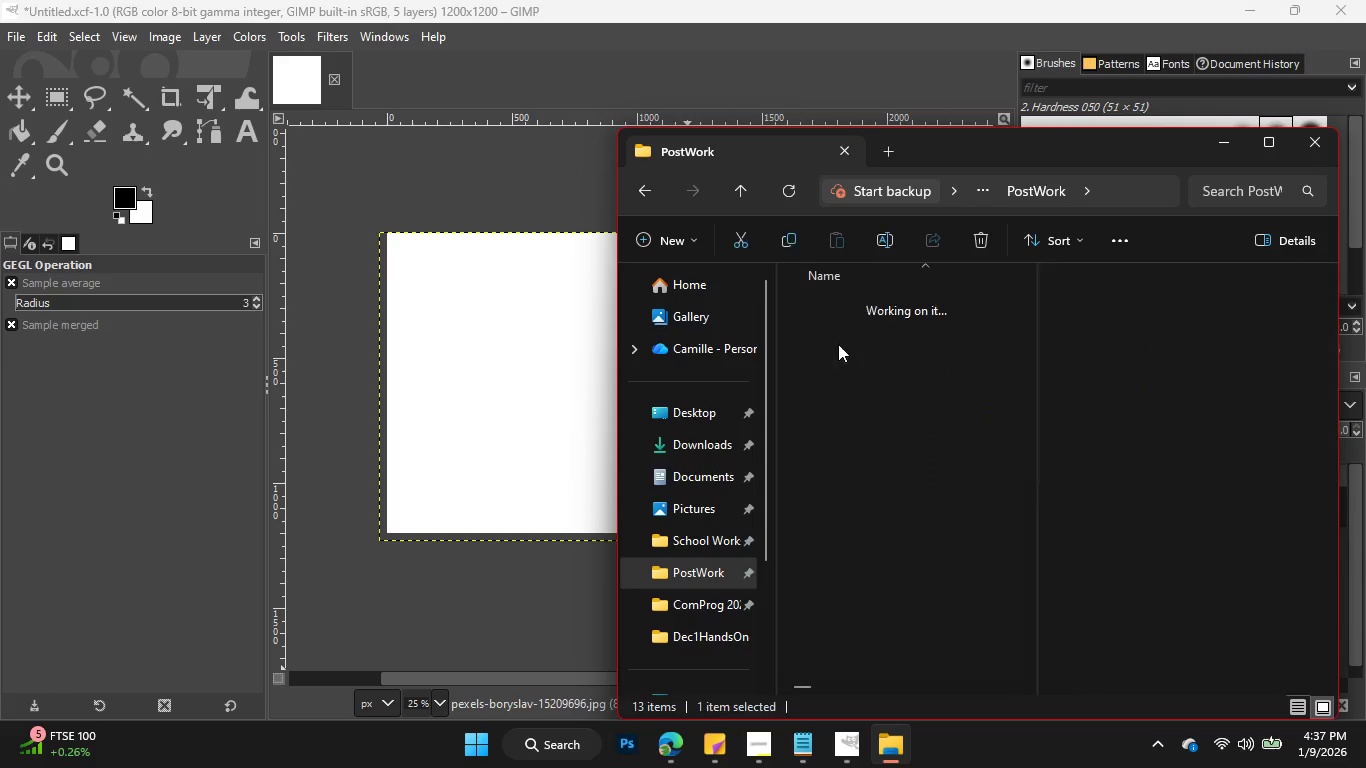 
scroll: coordinate [827, 394], scroll_direction: up, amount: 1.0
 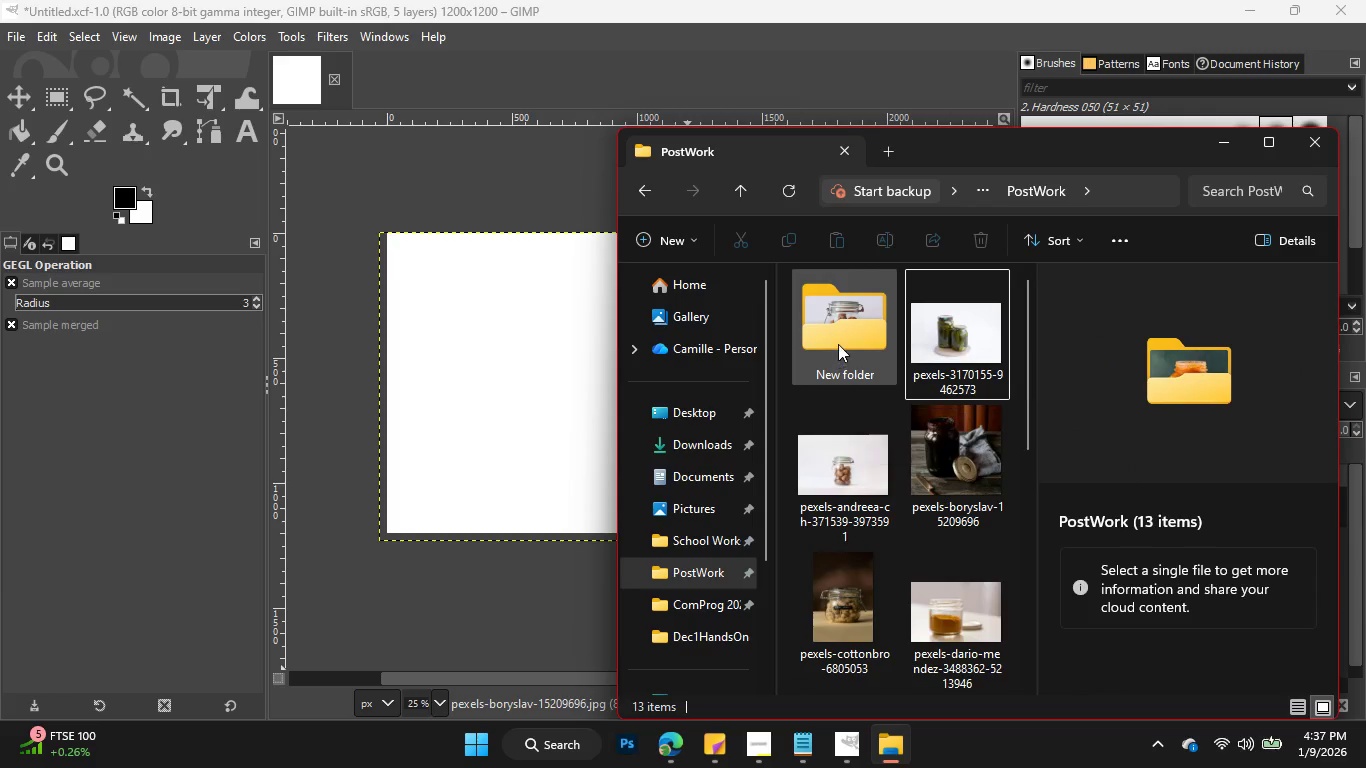 
double_click([838, 344])
 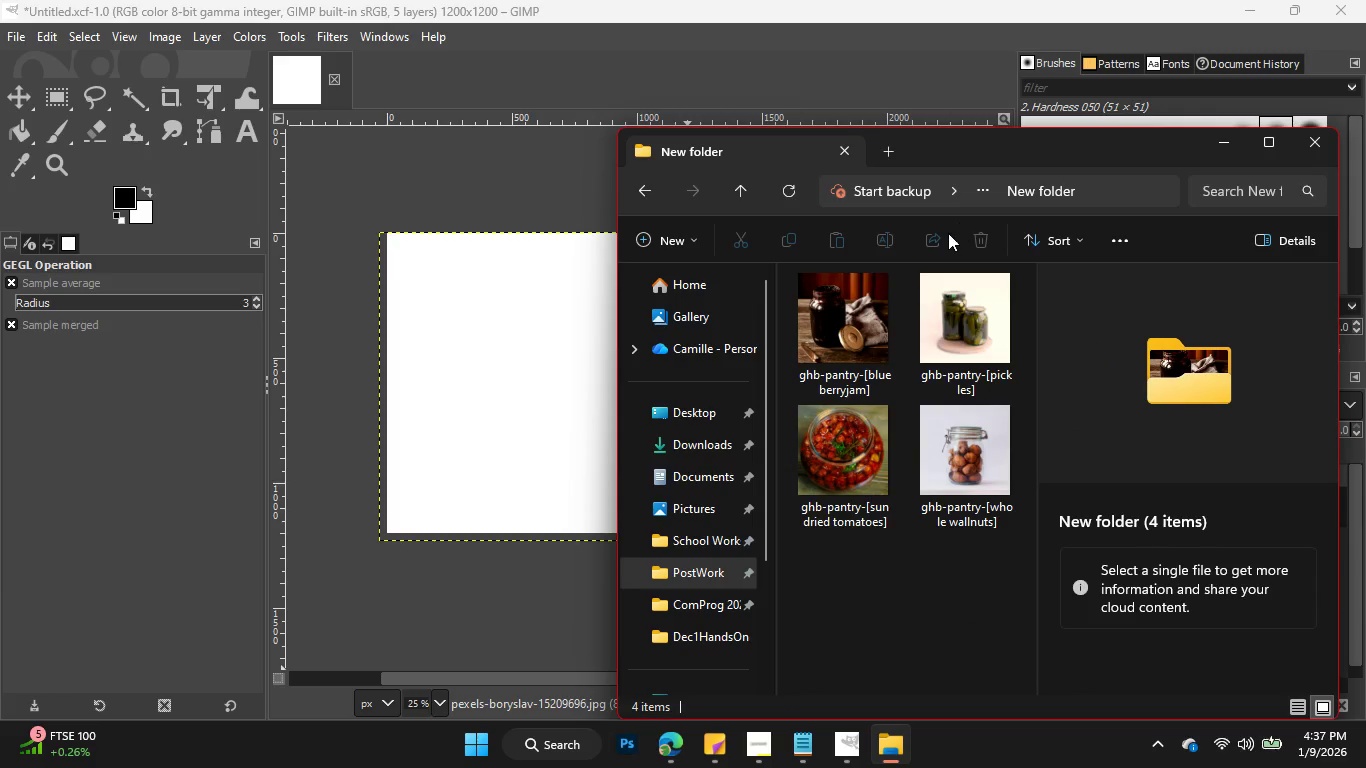 
left_click([632, 187])
 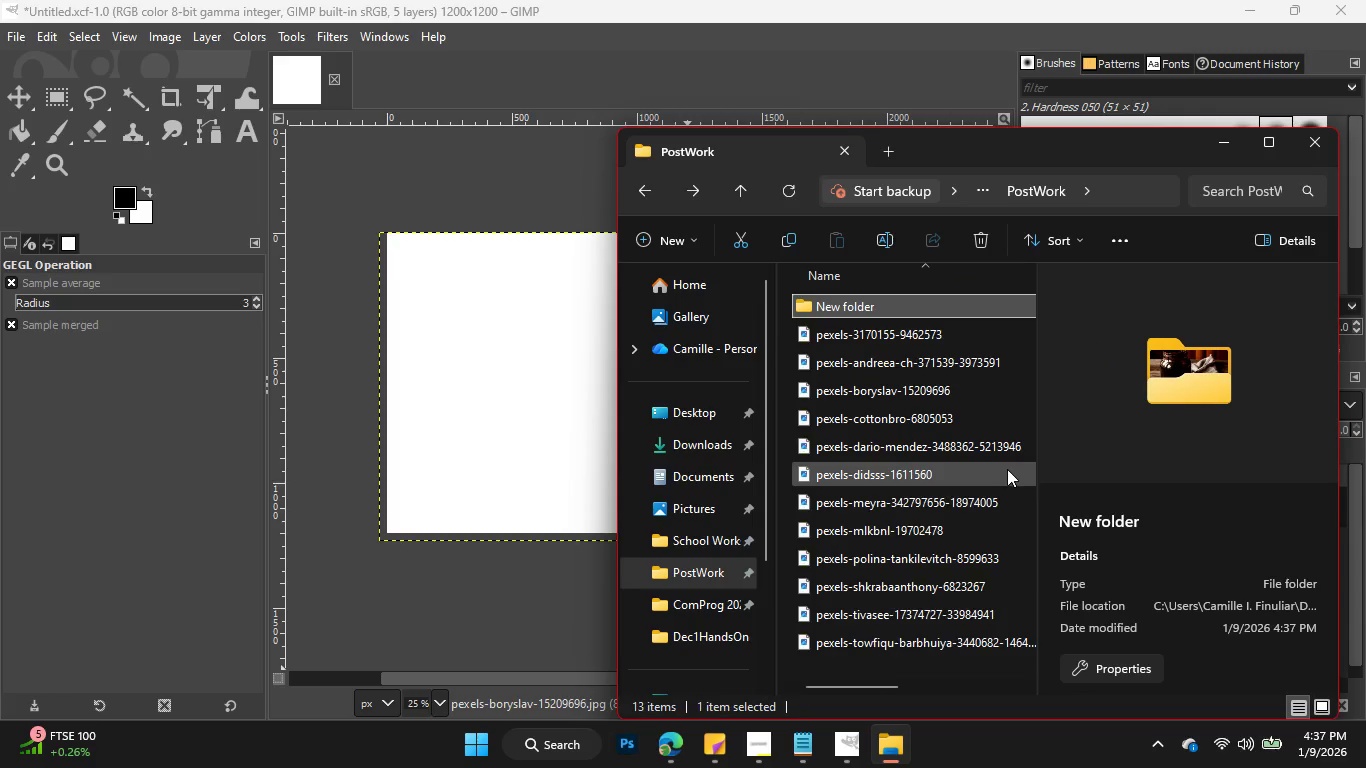 
scroll: coordinate [1000, 473], scroll_direction: up, amount: 2.0
 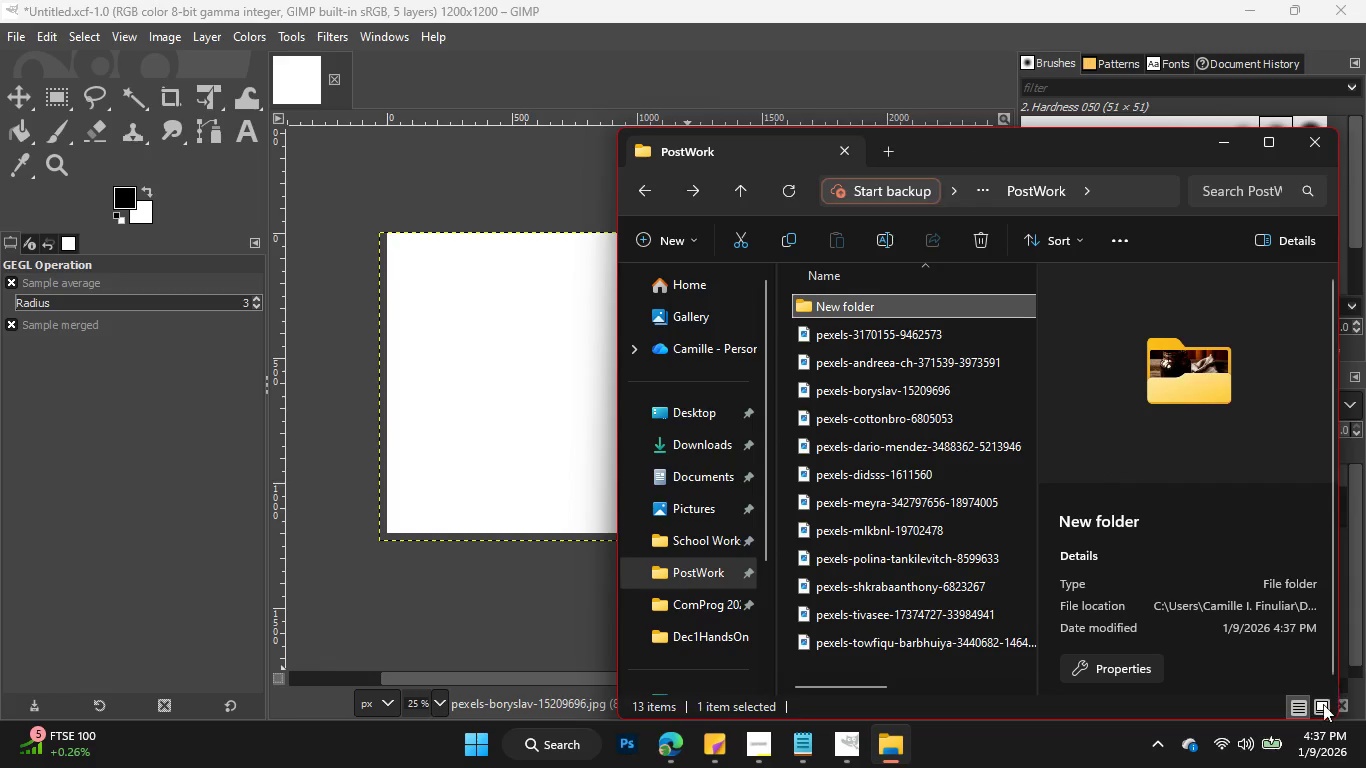 
left_click([1321, 706])
 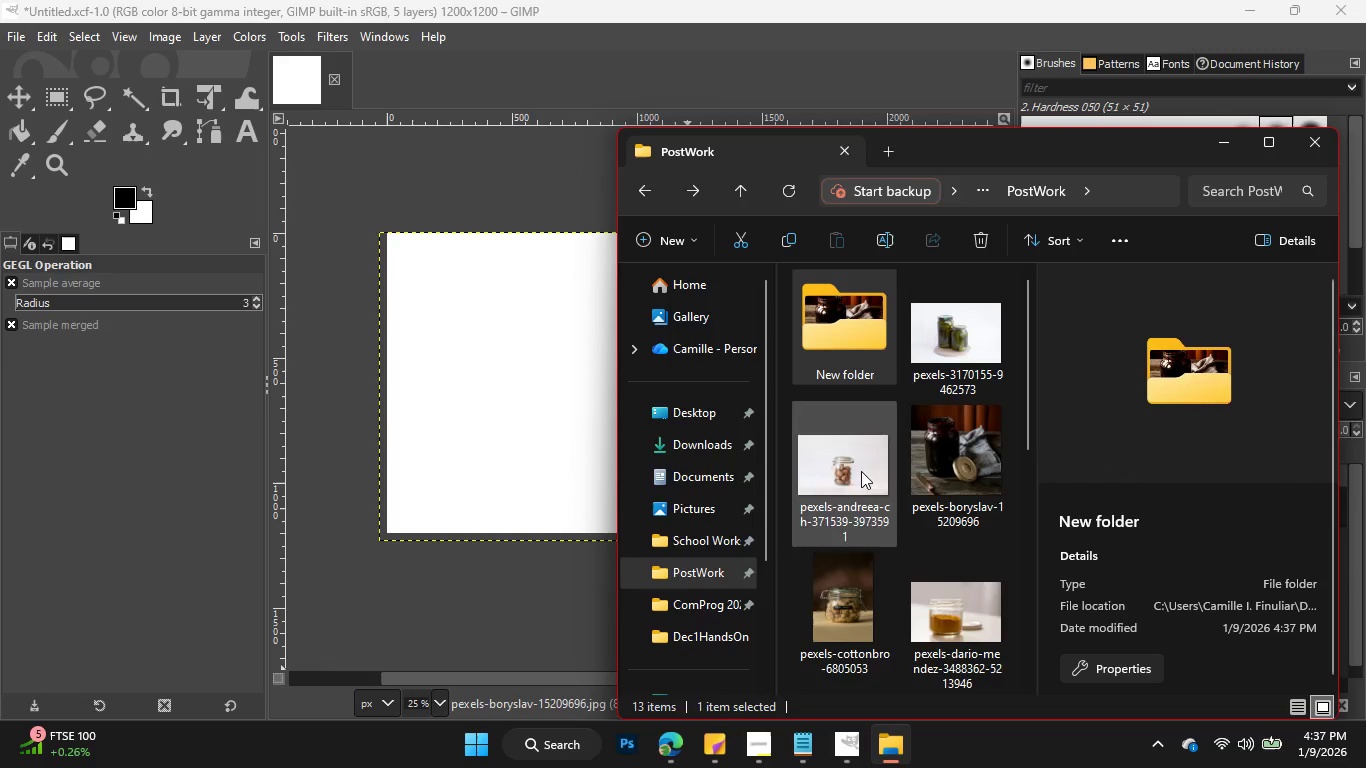 
scroll: coordinate [951, 481], scroll_direction: none, amount: 0.0
 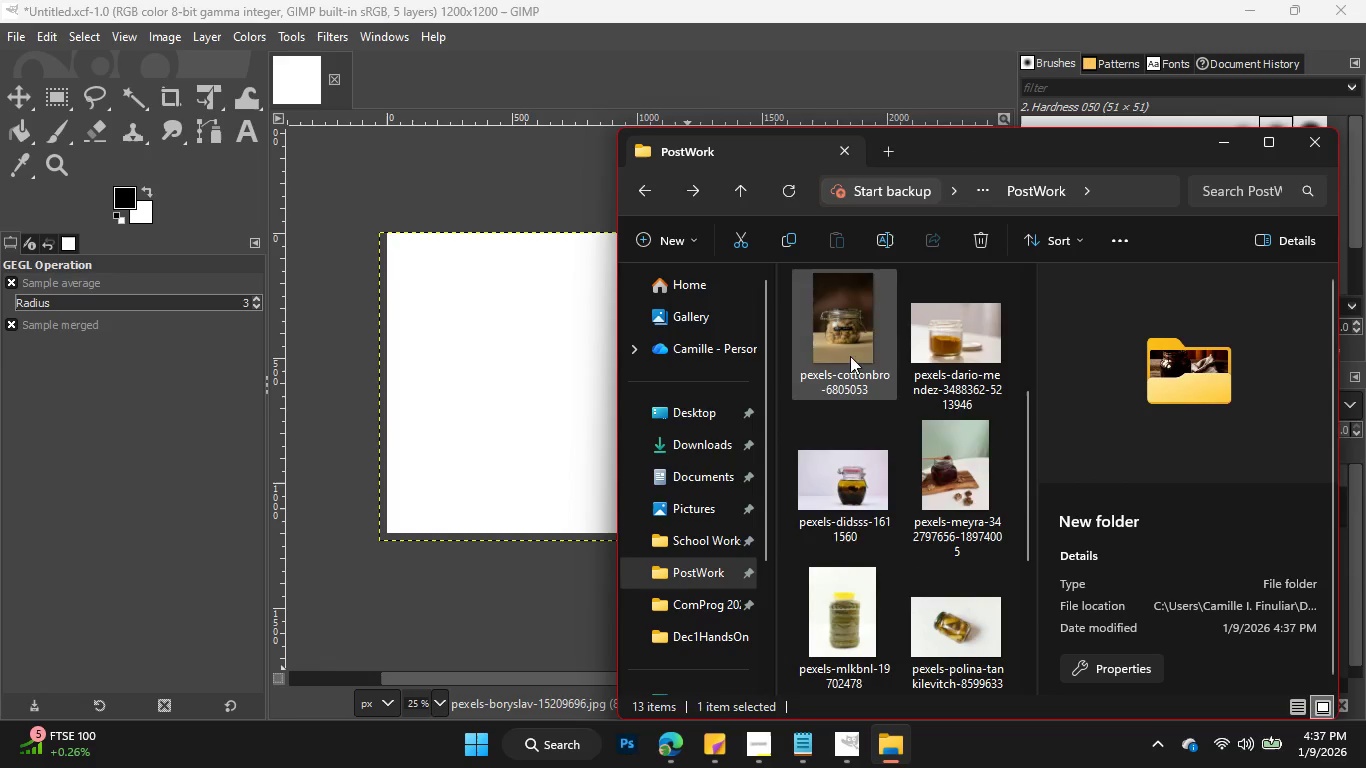 
scroll: coordinate [934, 484], scroll_direction: down, amount: 1.0
 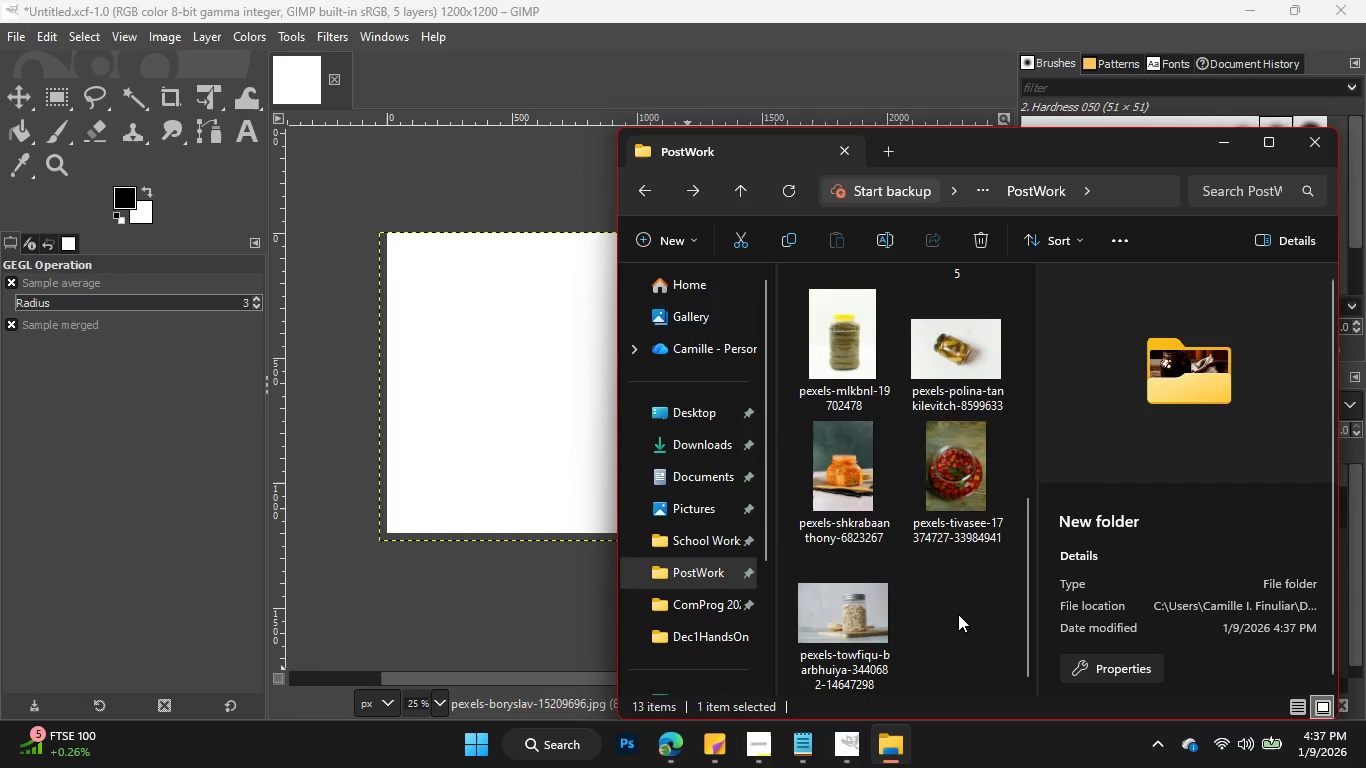 
scroll: coordinate [958, 614], scroll_direction: up, amount: 3.0
 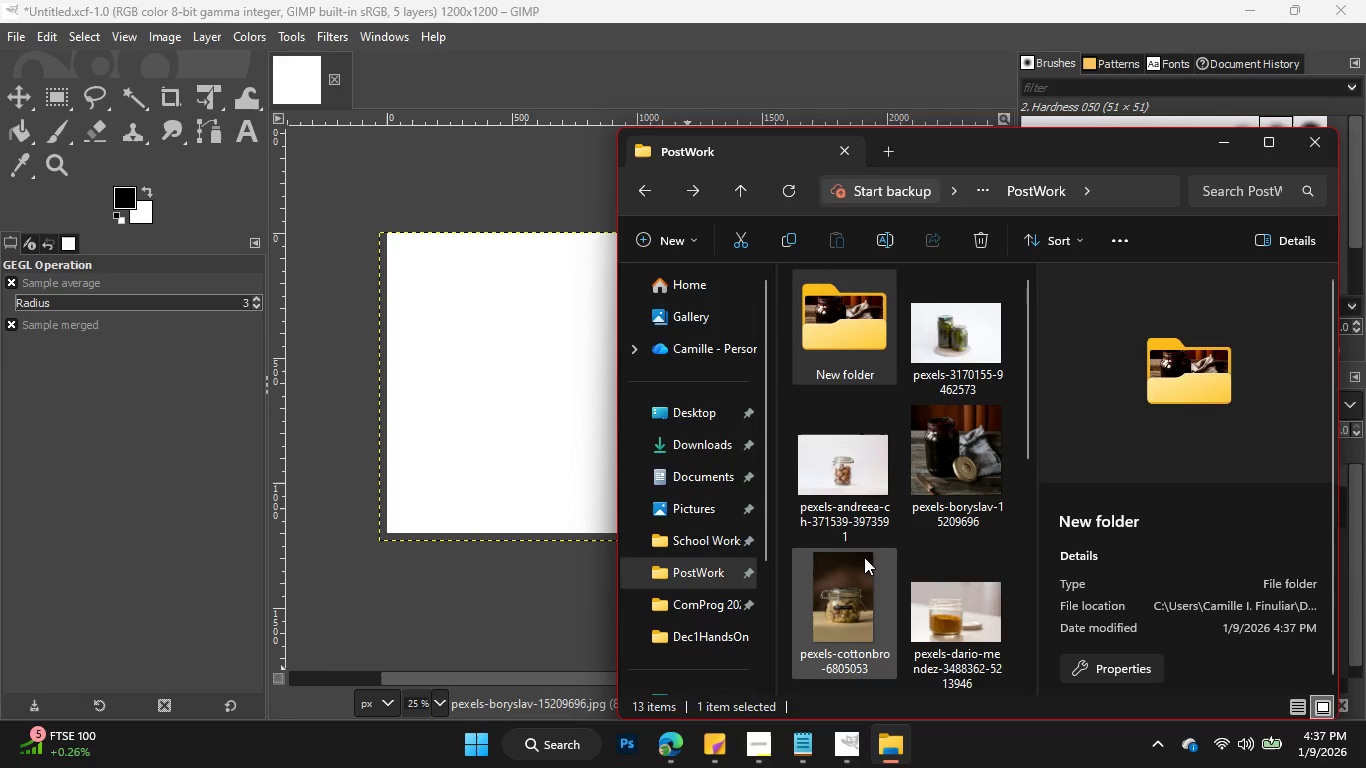 
left_click_drag(start_coordinate=[942, 614], to_coordinate=[548, 384])
 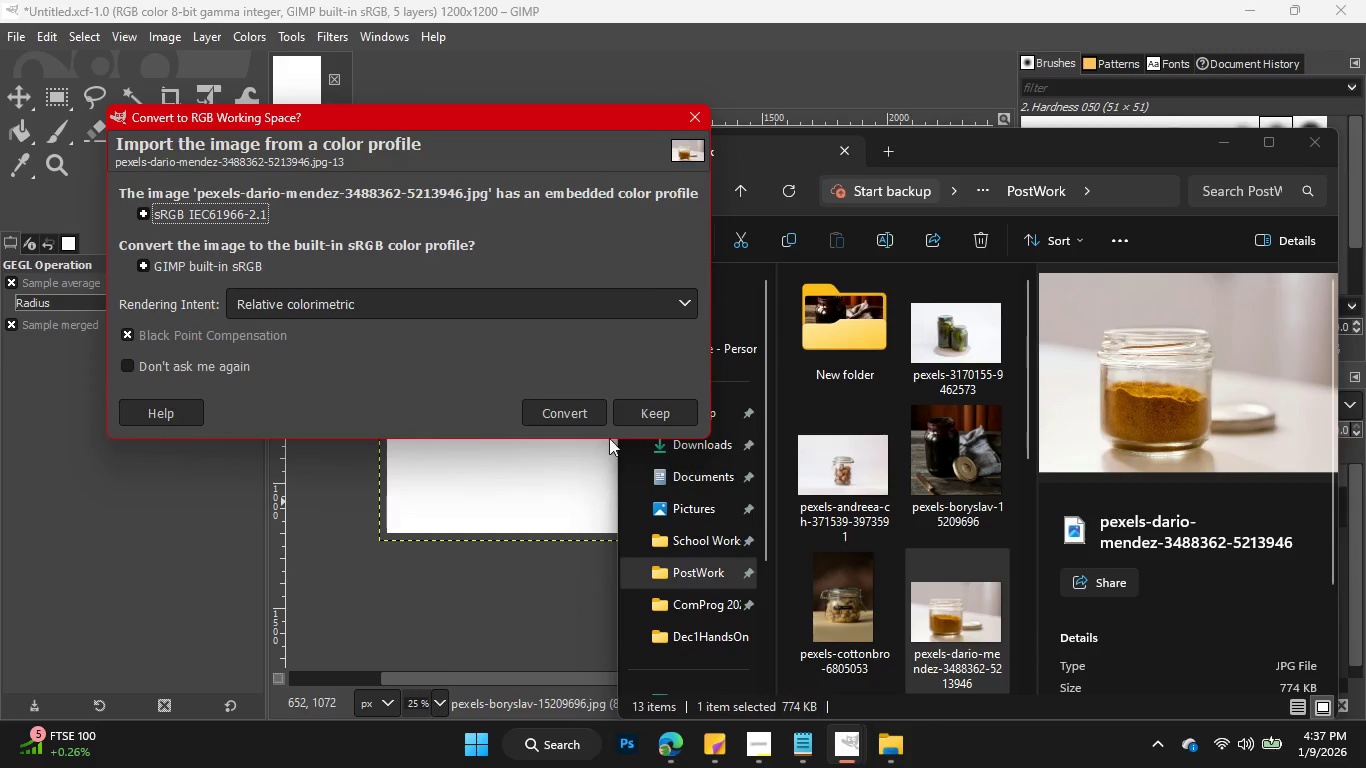 
left_click([594, 407])
 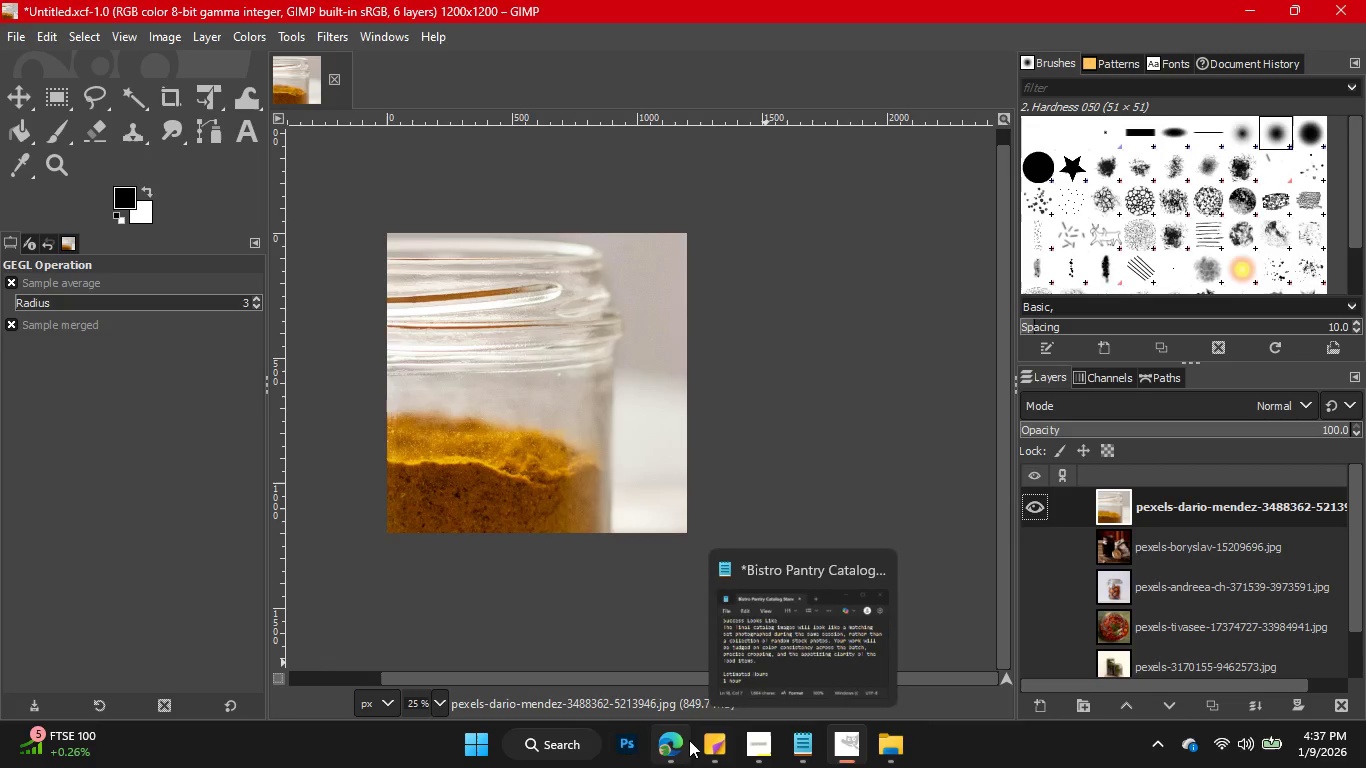 
left_click([686, 740])
 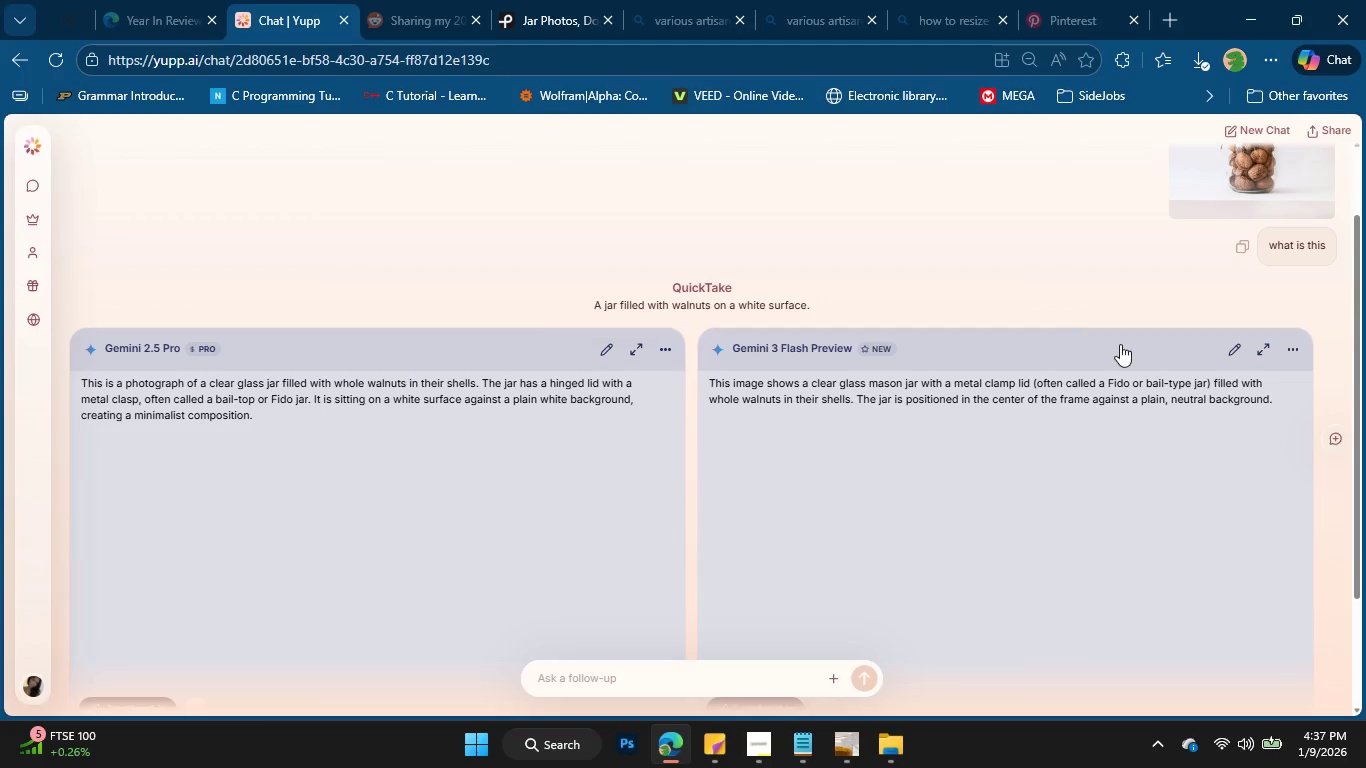 
scroll: coordinate [1127, 387], scroll_direction: down, amount: 1.0
 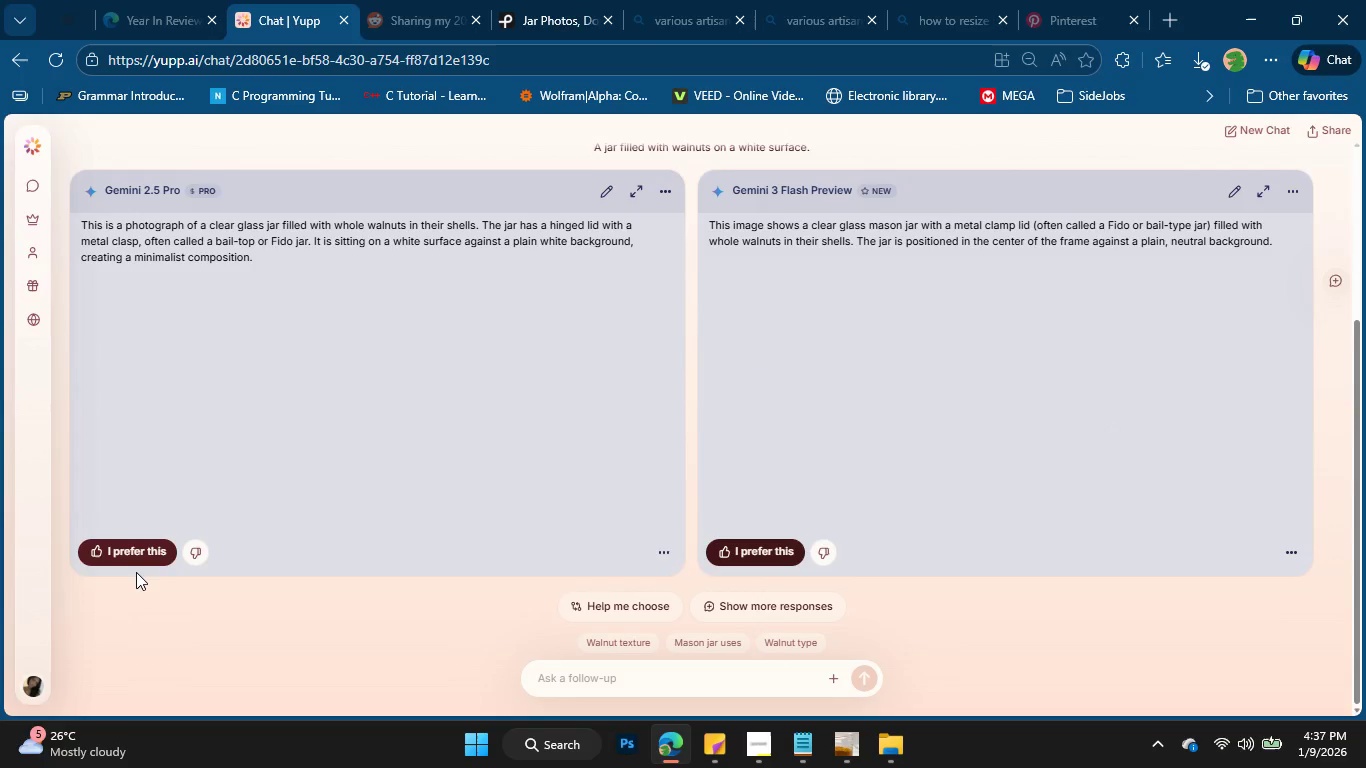 
left_click([136, 557])
 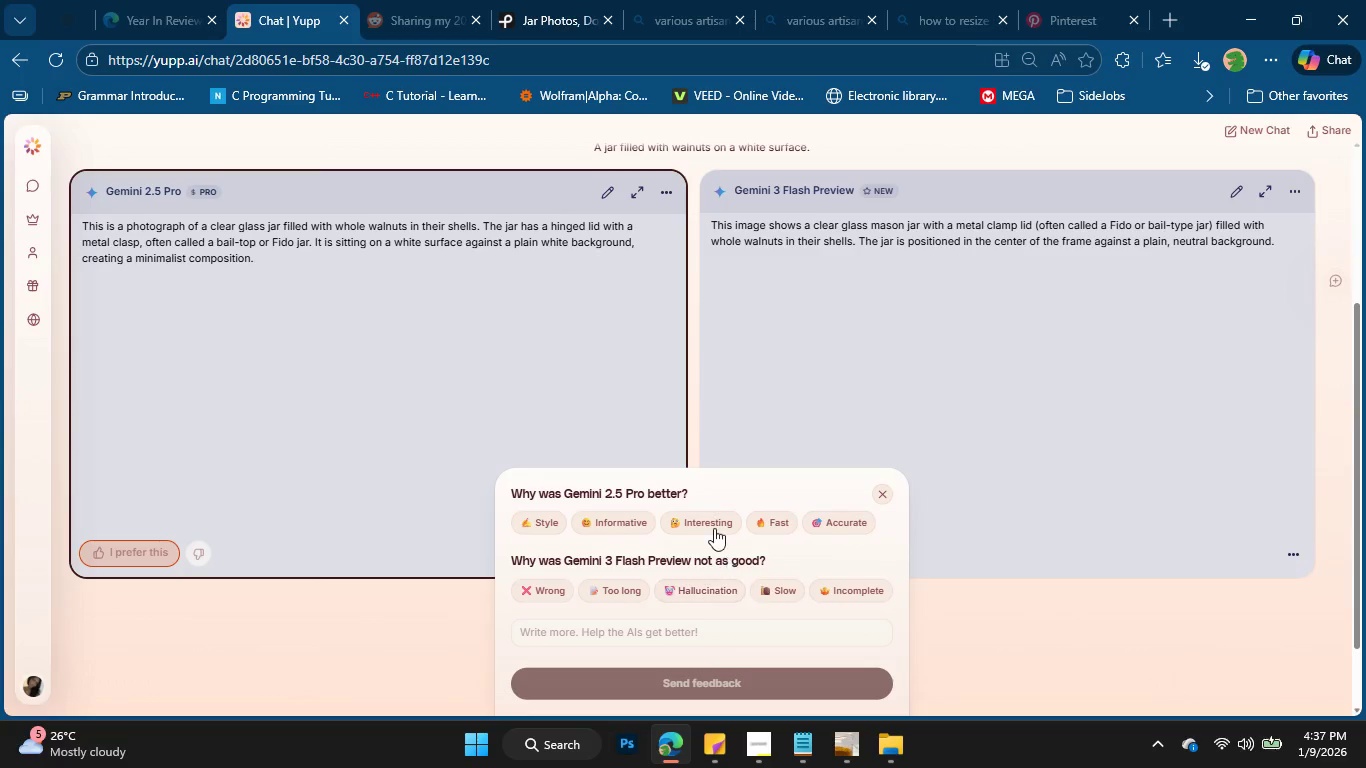 
left_click([698, 520])
 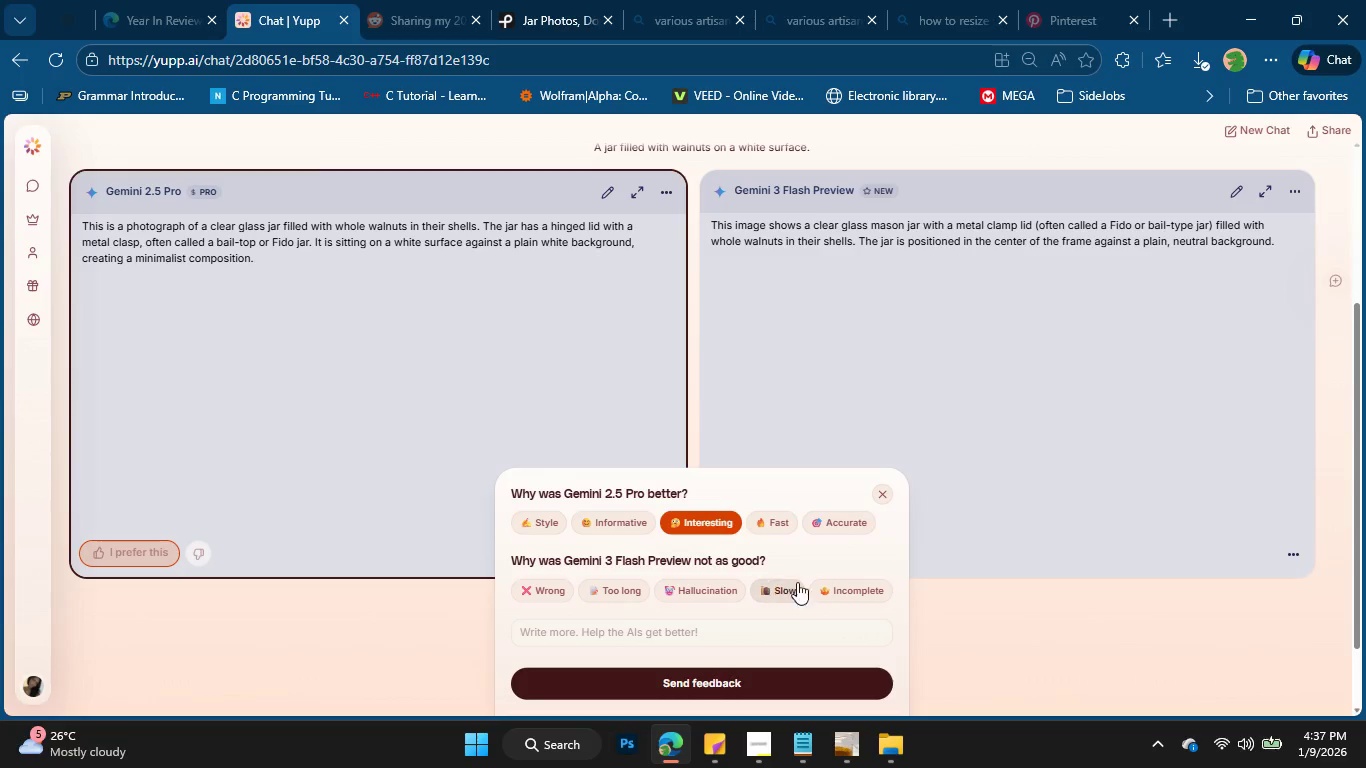 
left_click([866, 593])
 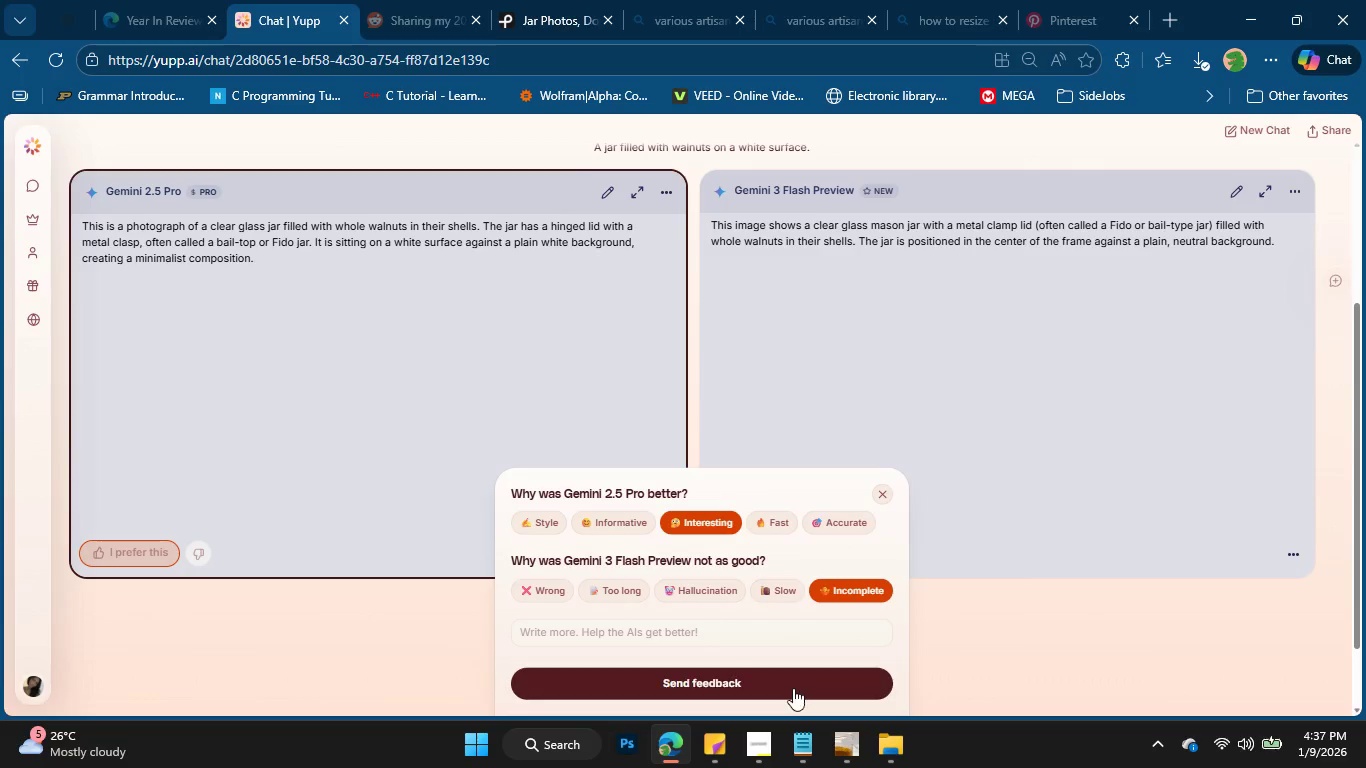 
left_click([793, 689])
 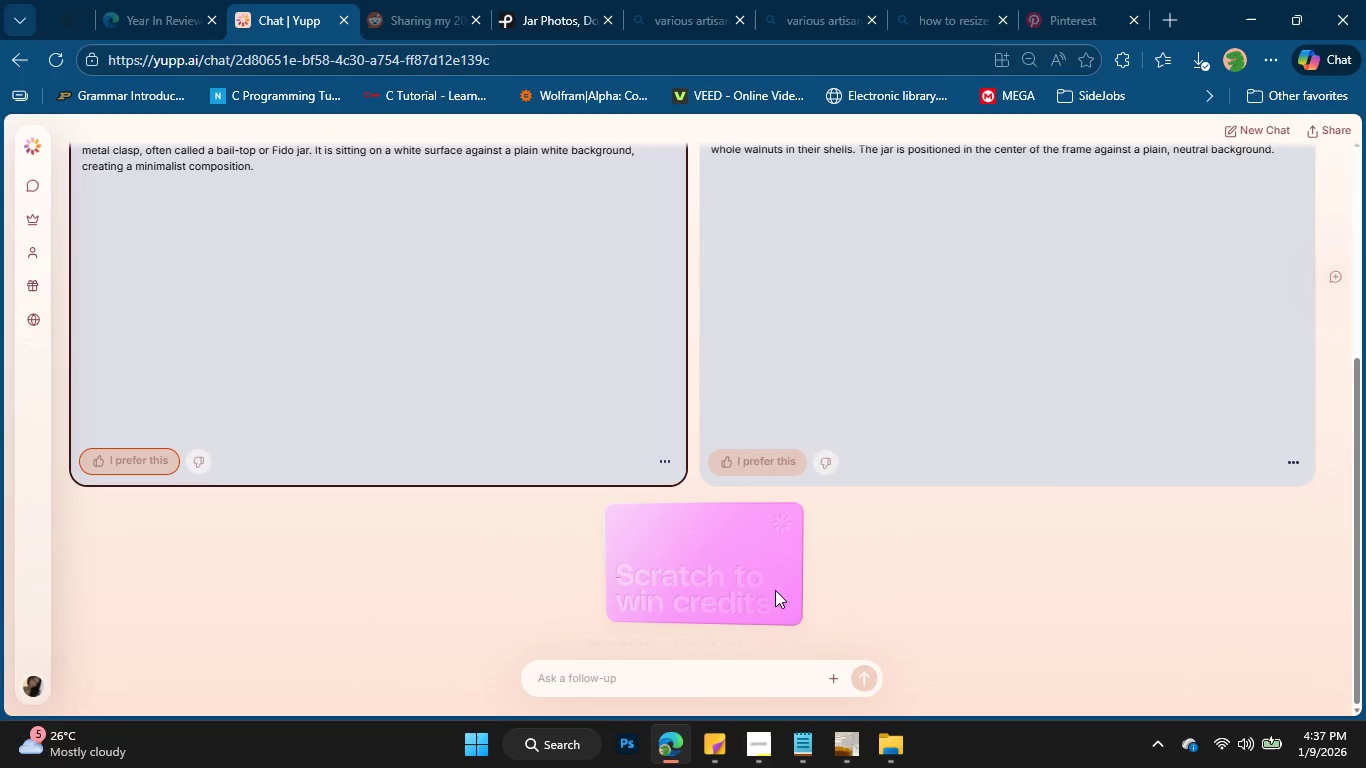 
left_click_drag(start_coordinate=[749, 569], to_coordinate=[647, 549])
 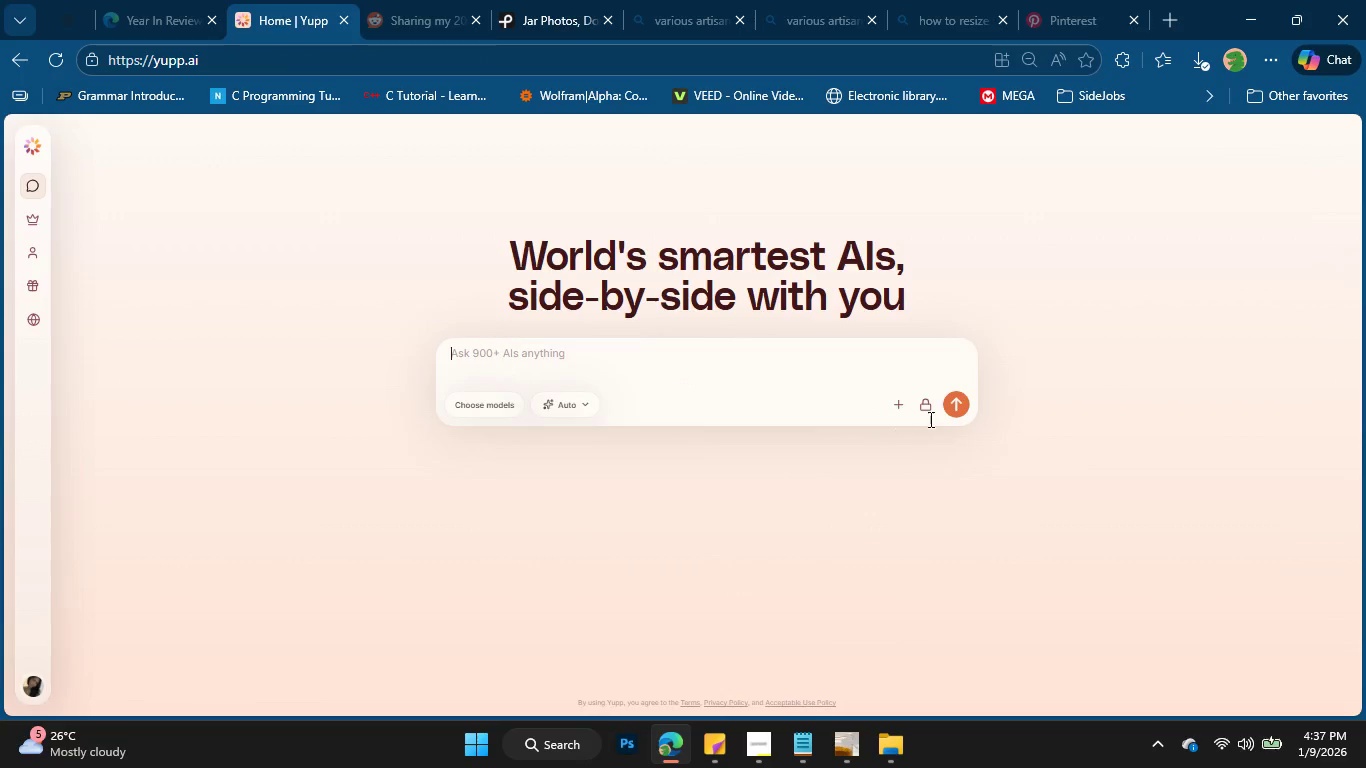 
left_click([897, 414])
 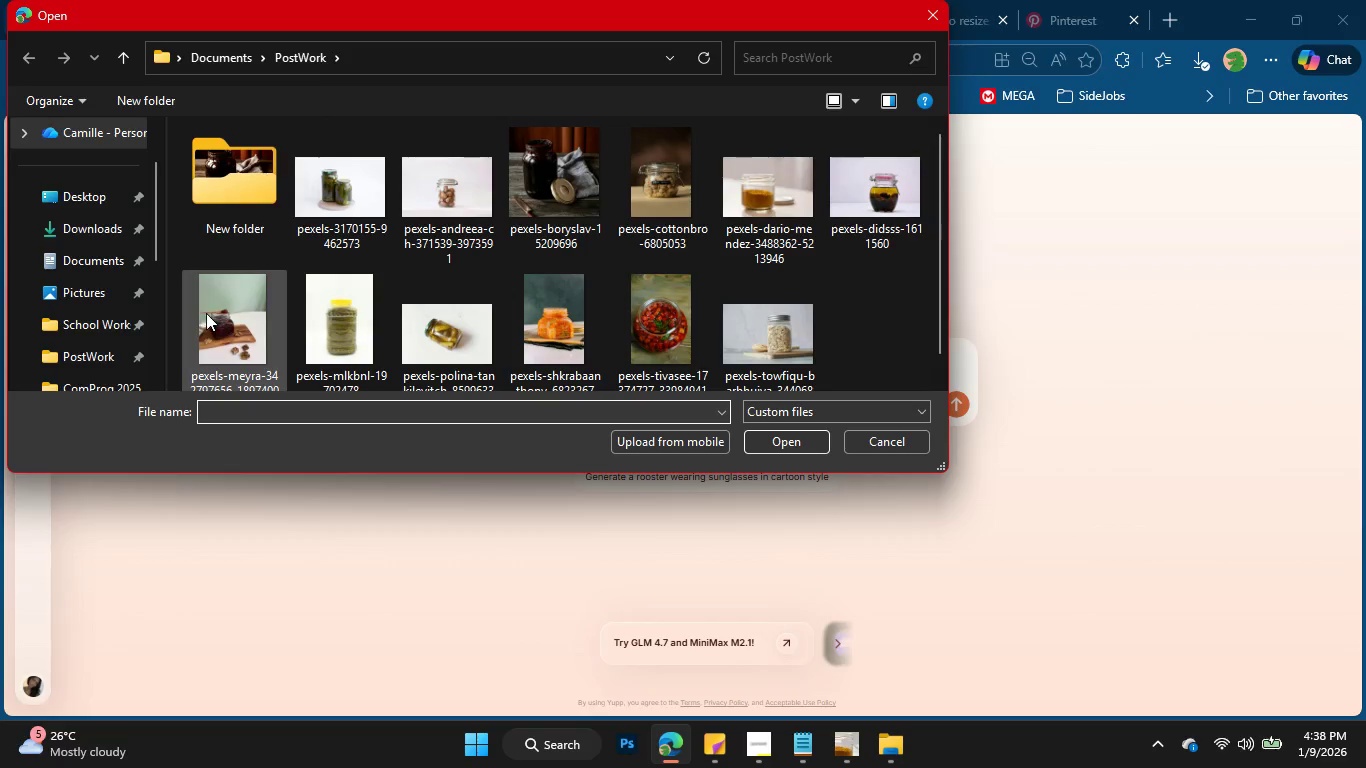 
left_click([764, 215])
 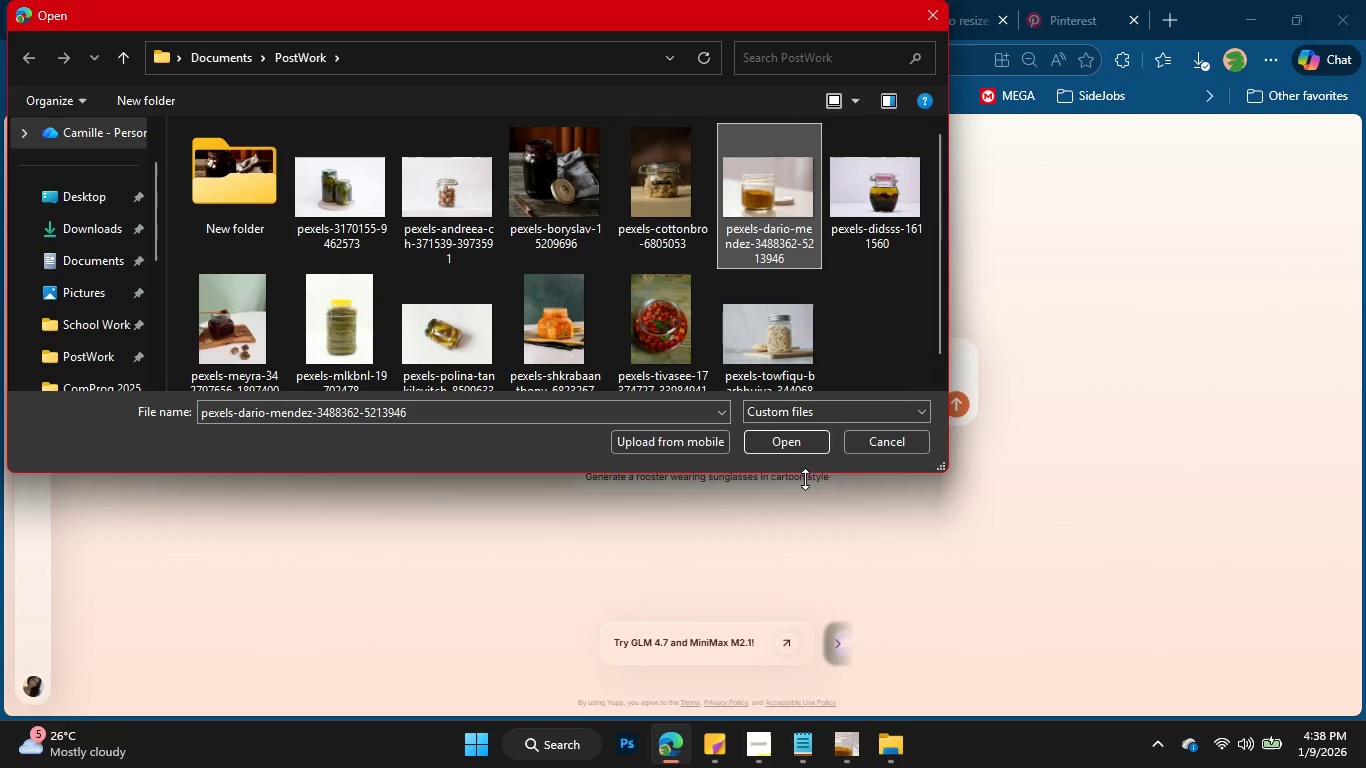 
left_click([803, 445])
 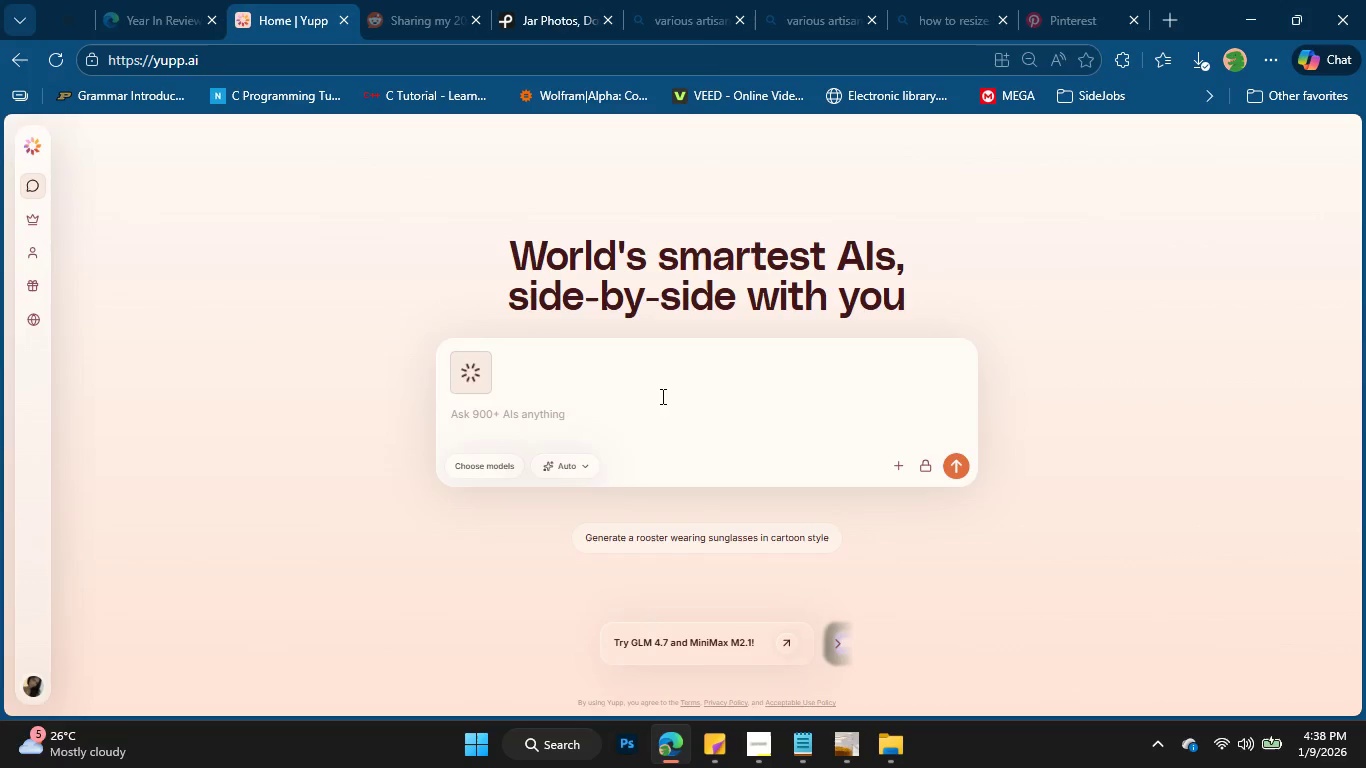 
left_click([578, 417])
 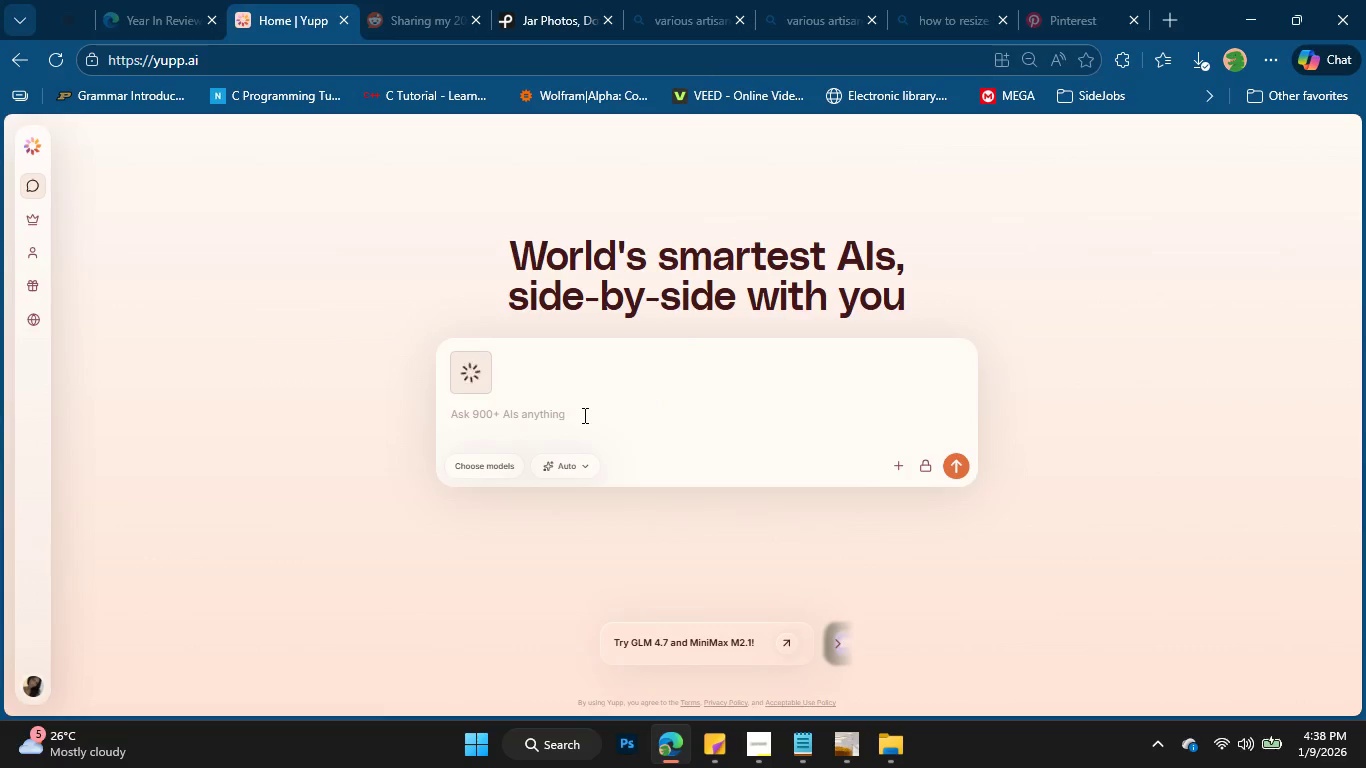 
type(what is sthis)
 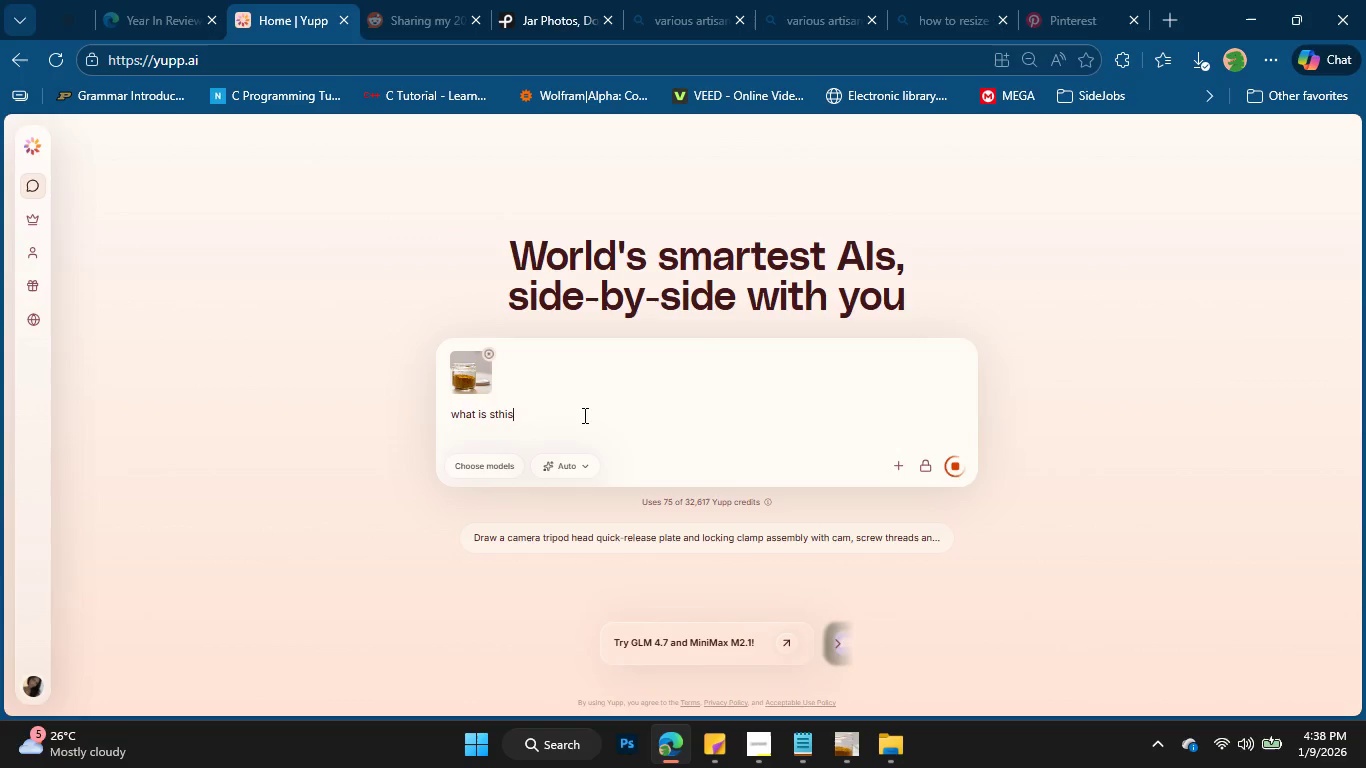 
key(Enter)
 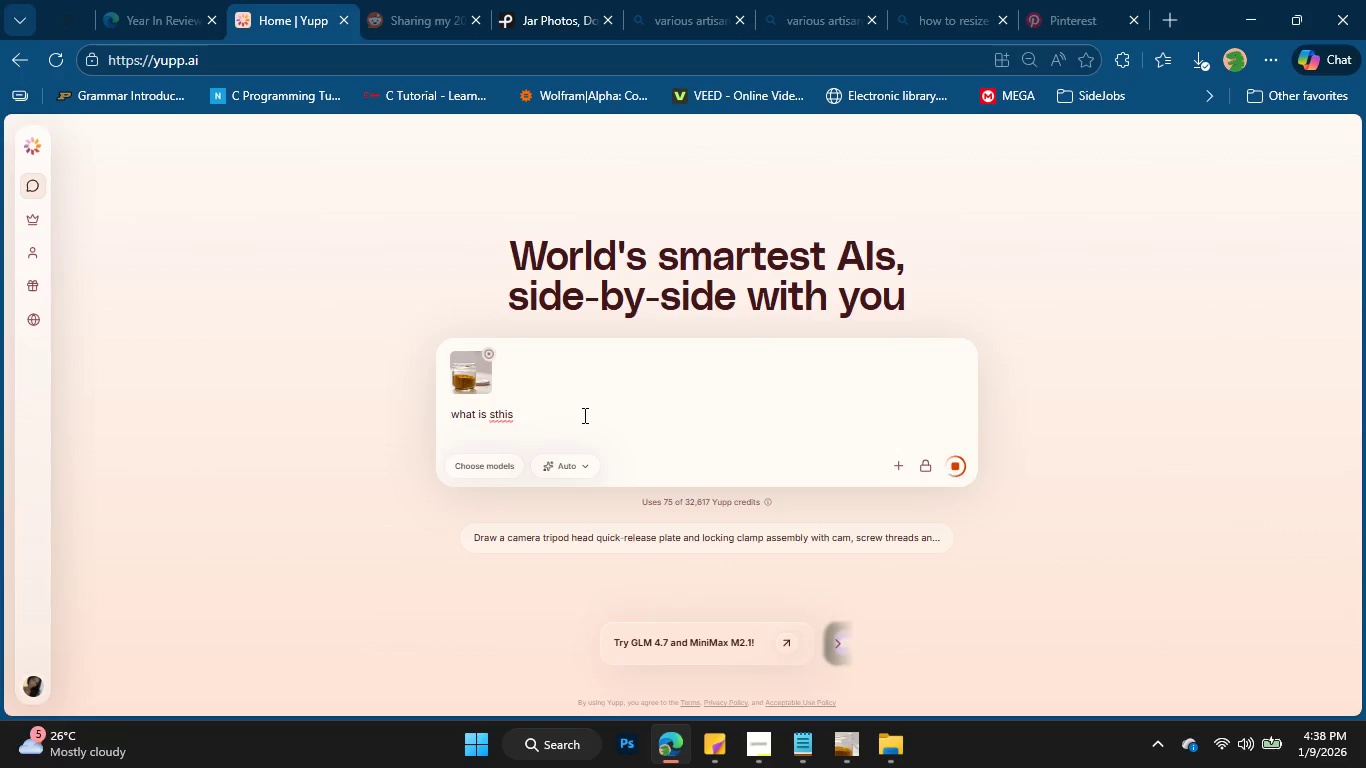 
key(Enter)
 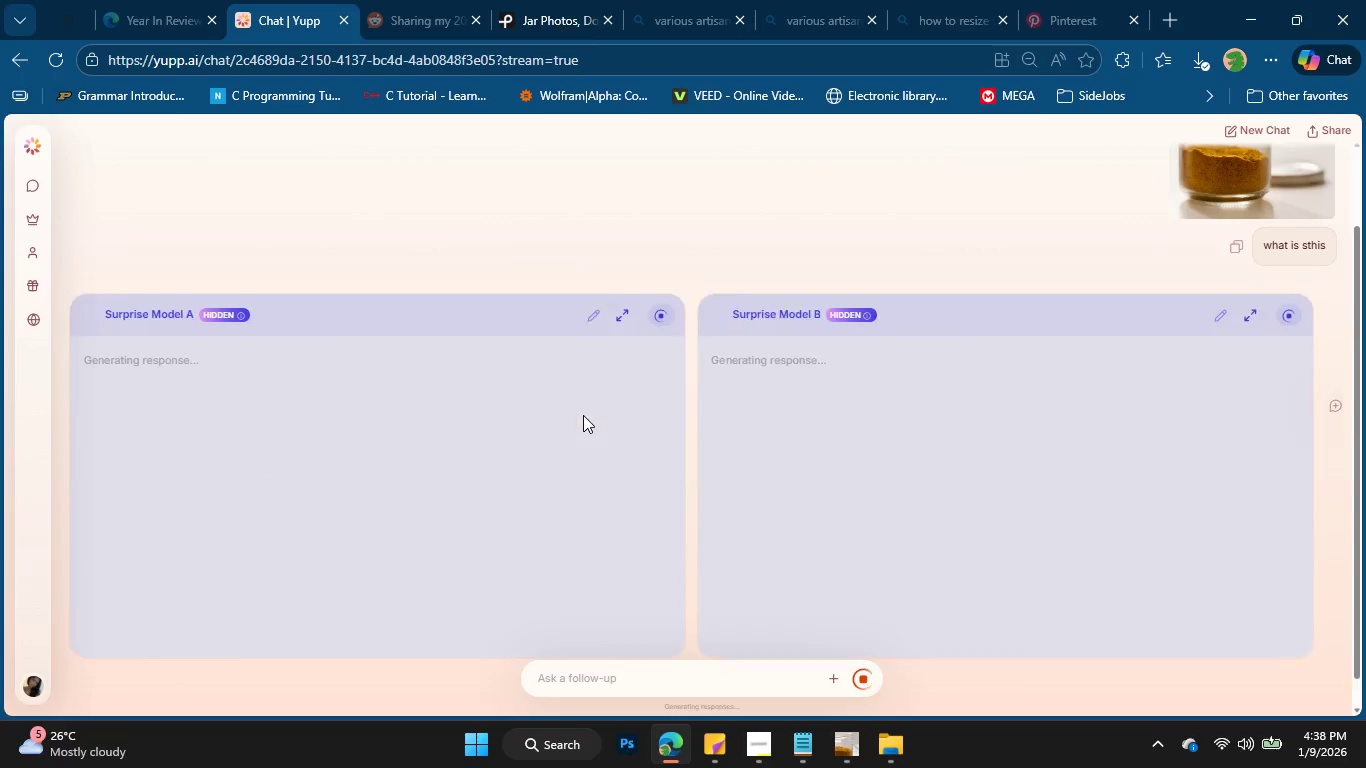 
wait(8.12)
 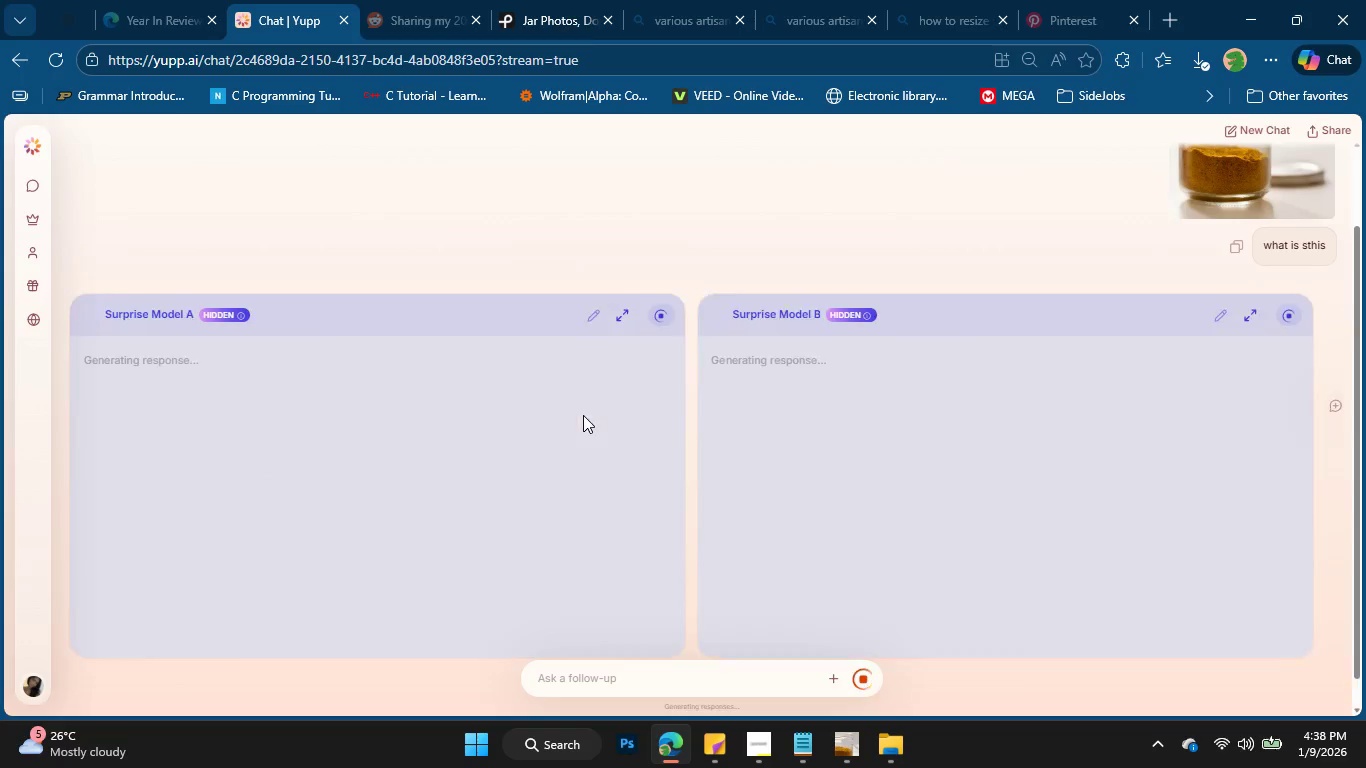 
key(Alt+AltLeft)
 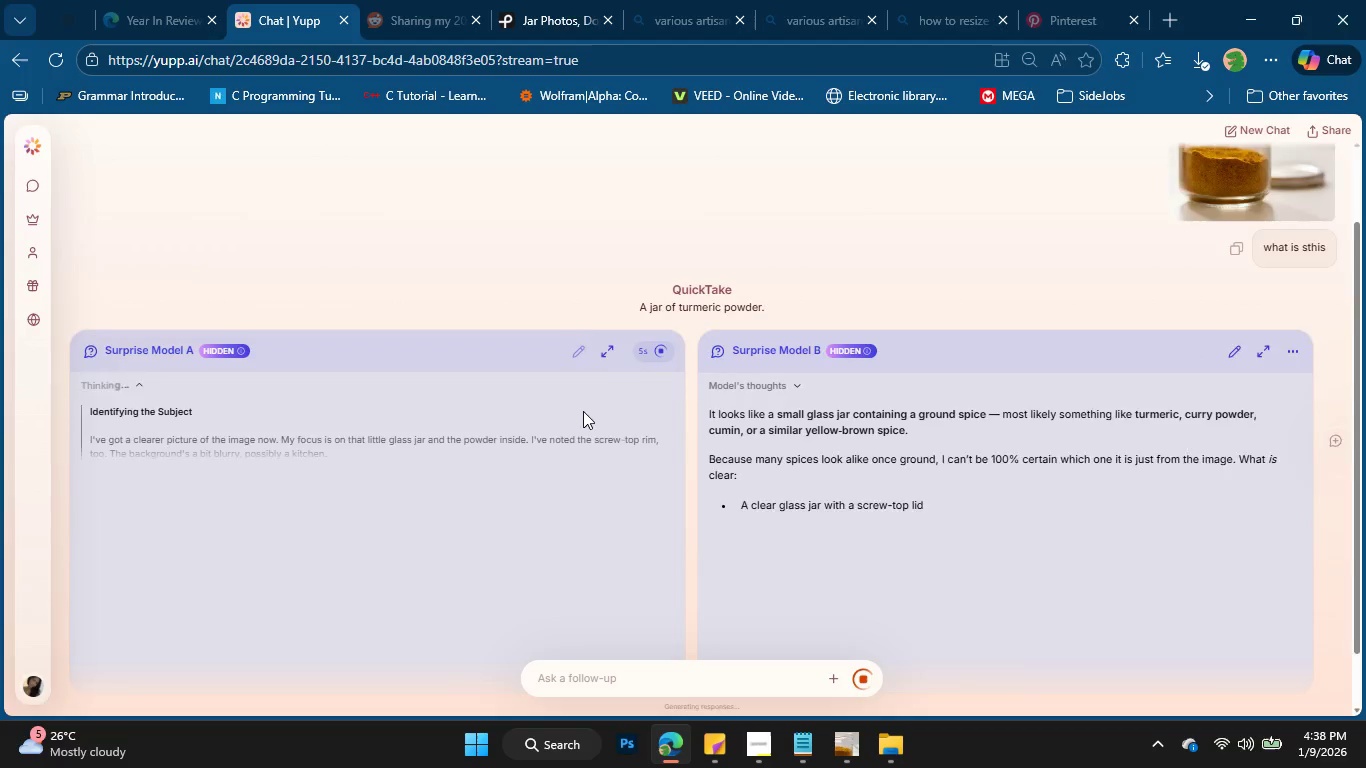 
key(Alt+Tab)
 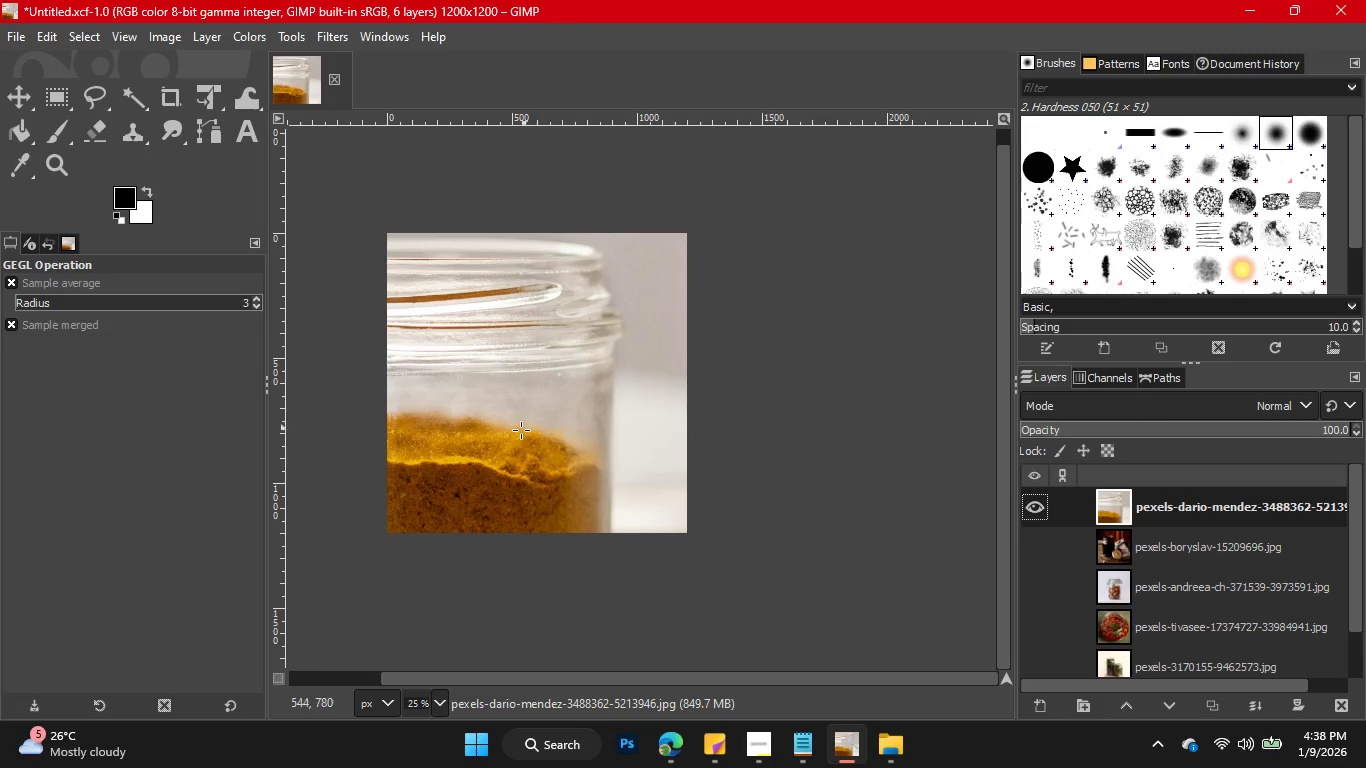 
scroll: coordinate [583, 415], scroll_direction: up, amount: 2.0
 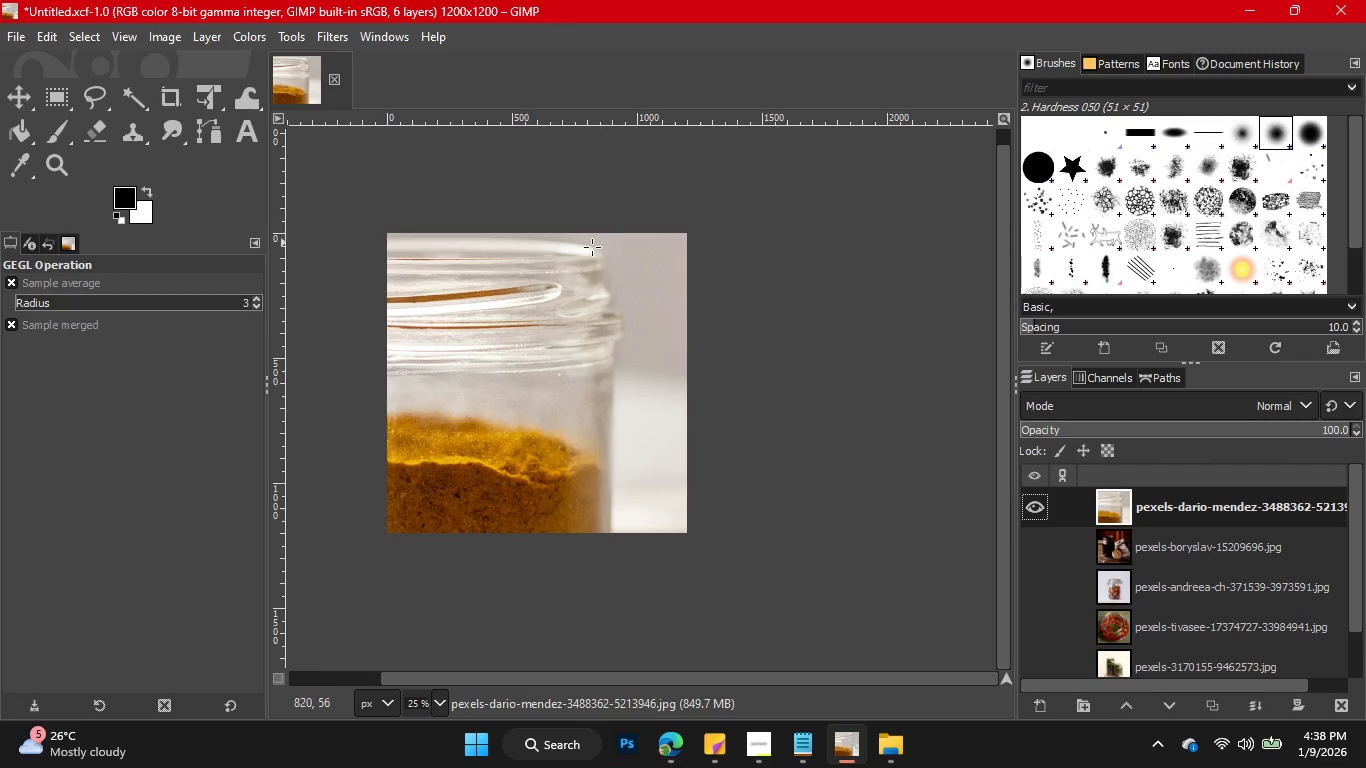 
left_click([515, 368])
 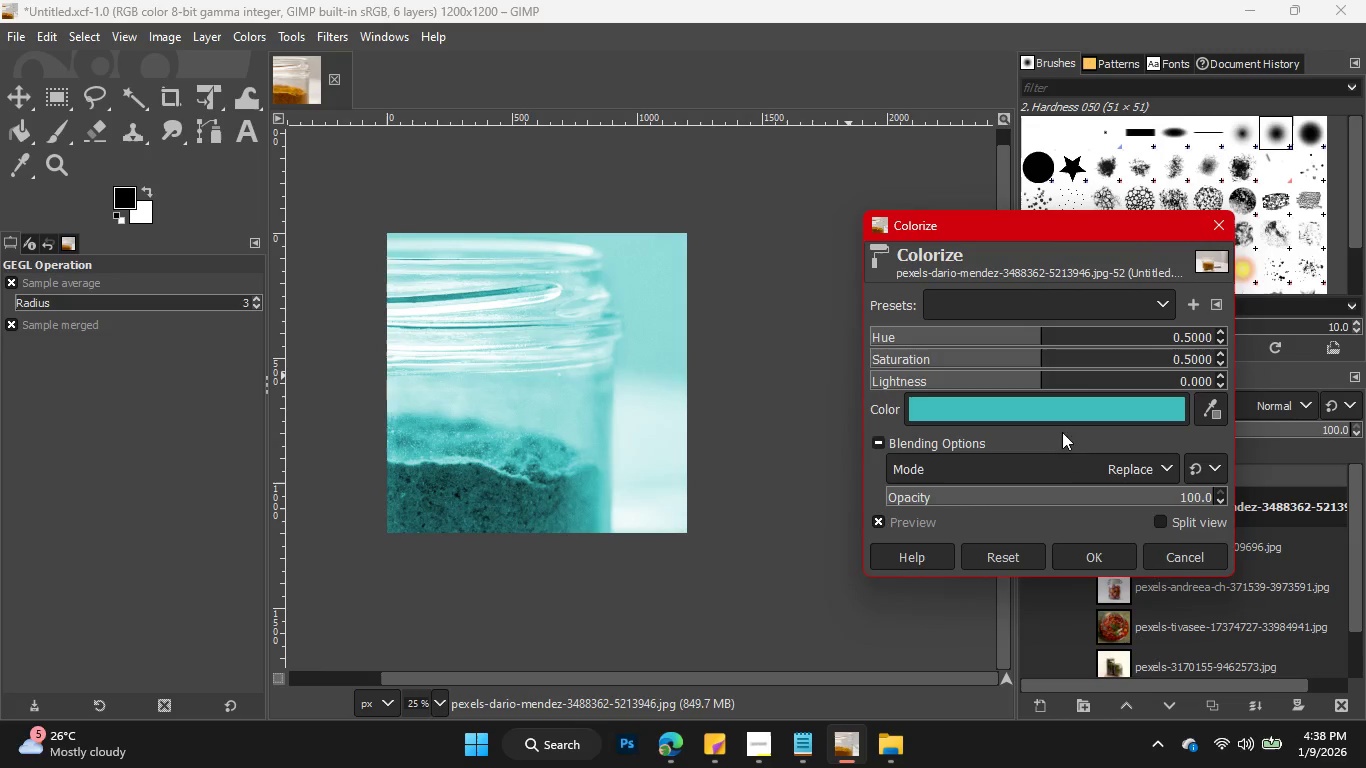 
left_click([1111, 410])
 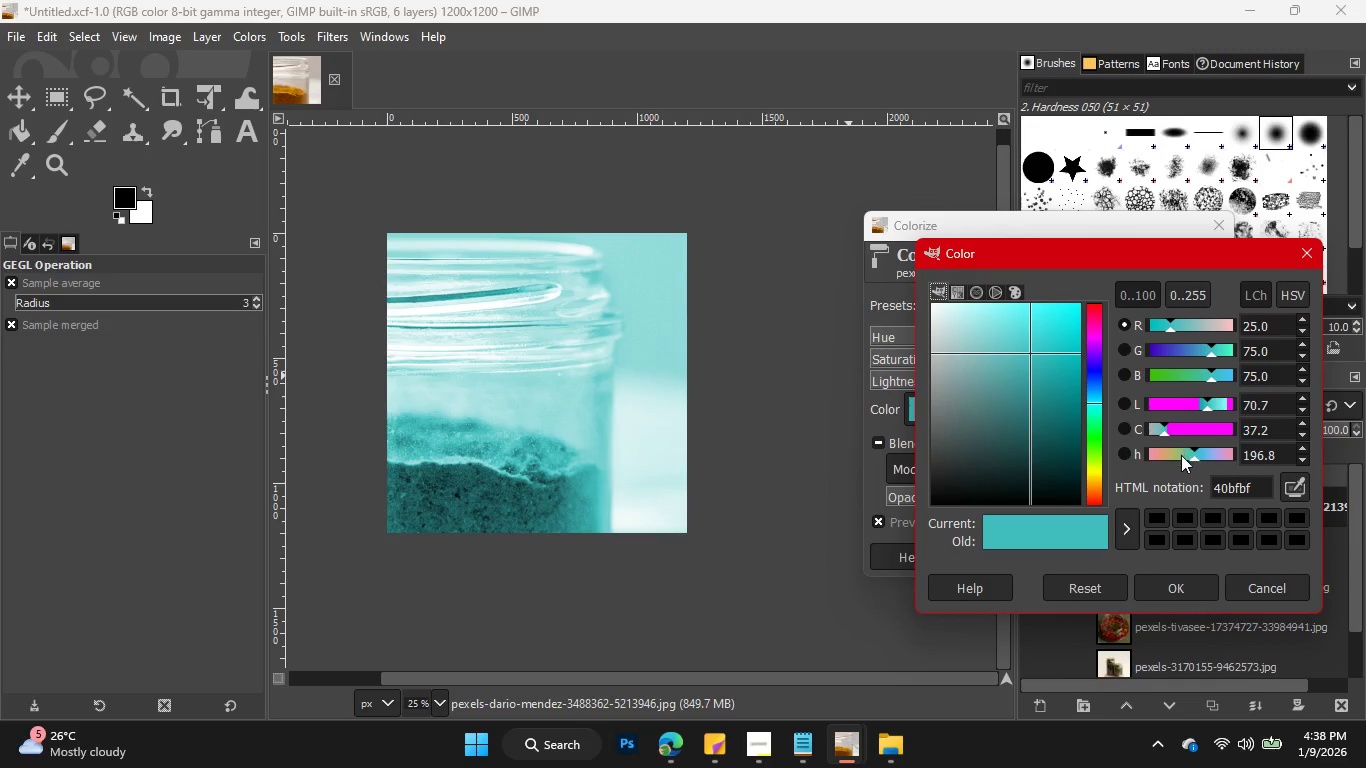 
left_click([1166, 453])
 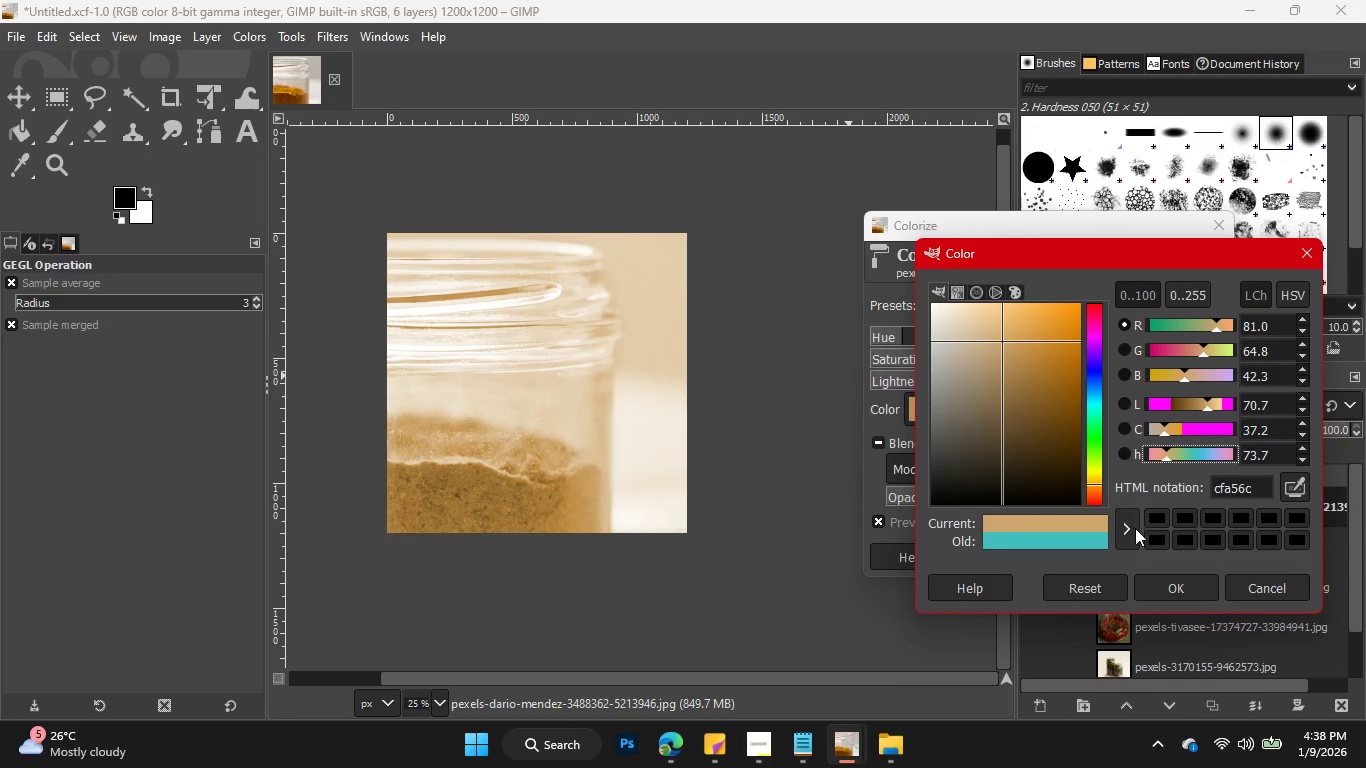 
left_click([1161, 580])
 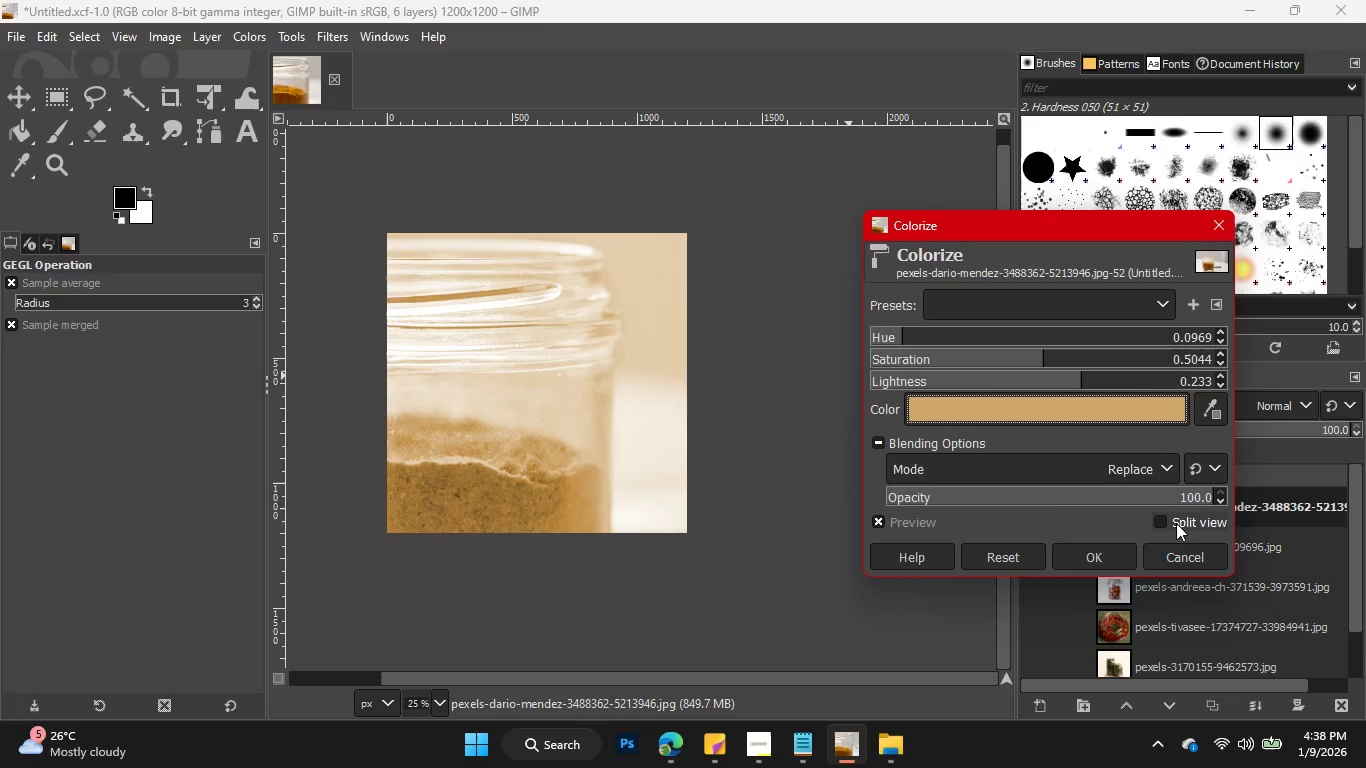 
left_click([1167, 521])
 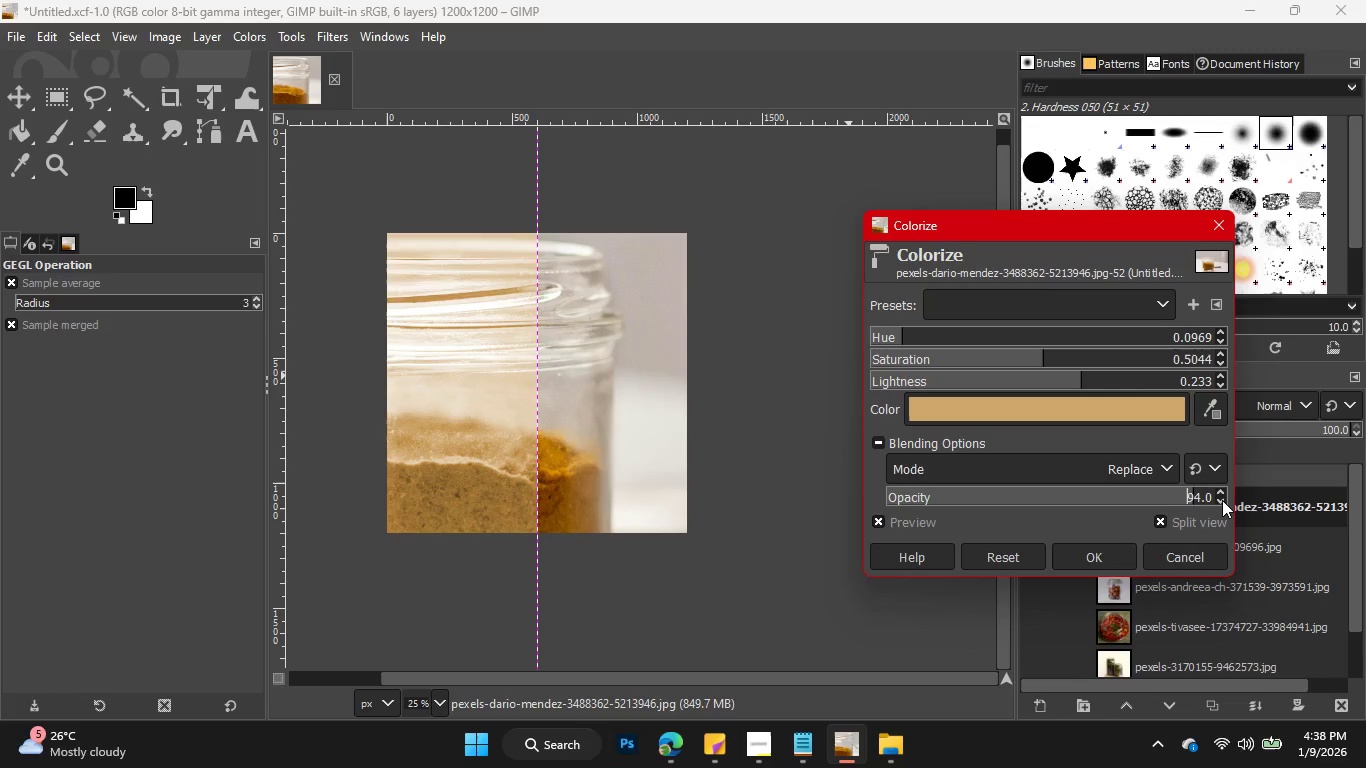 
wait(5.03)
 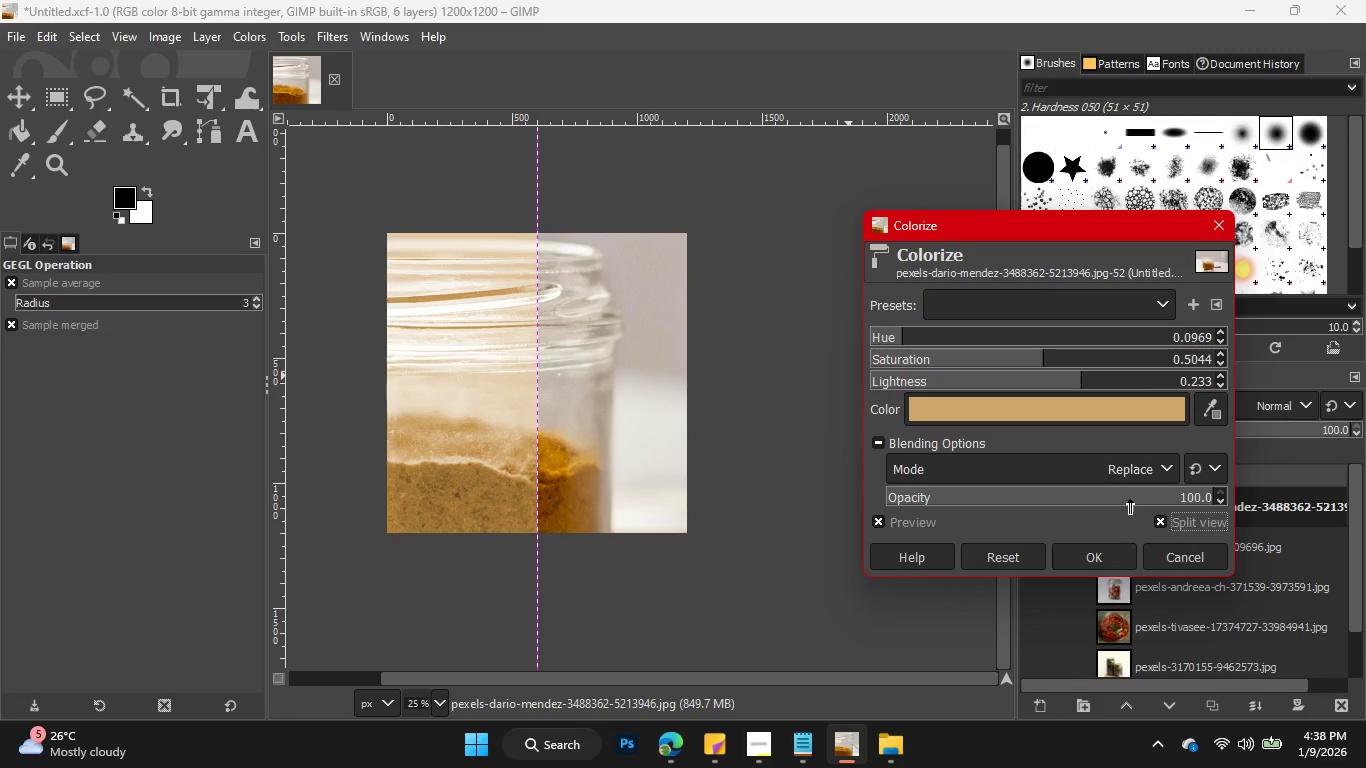 
double_click([1222, 500])
 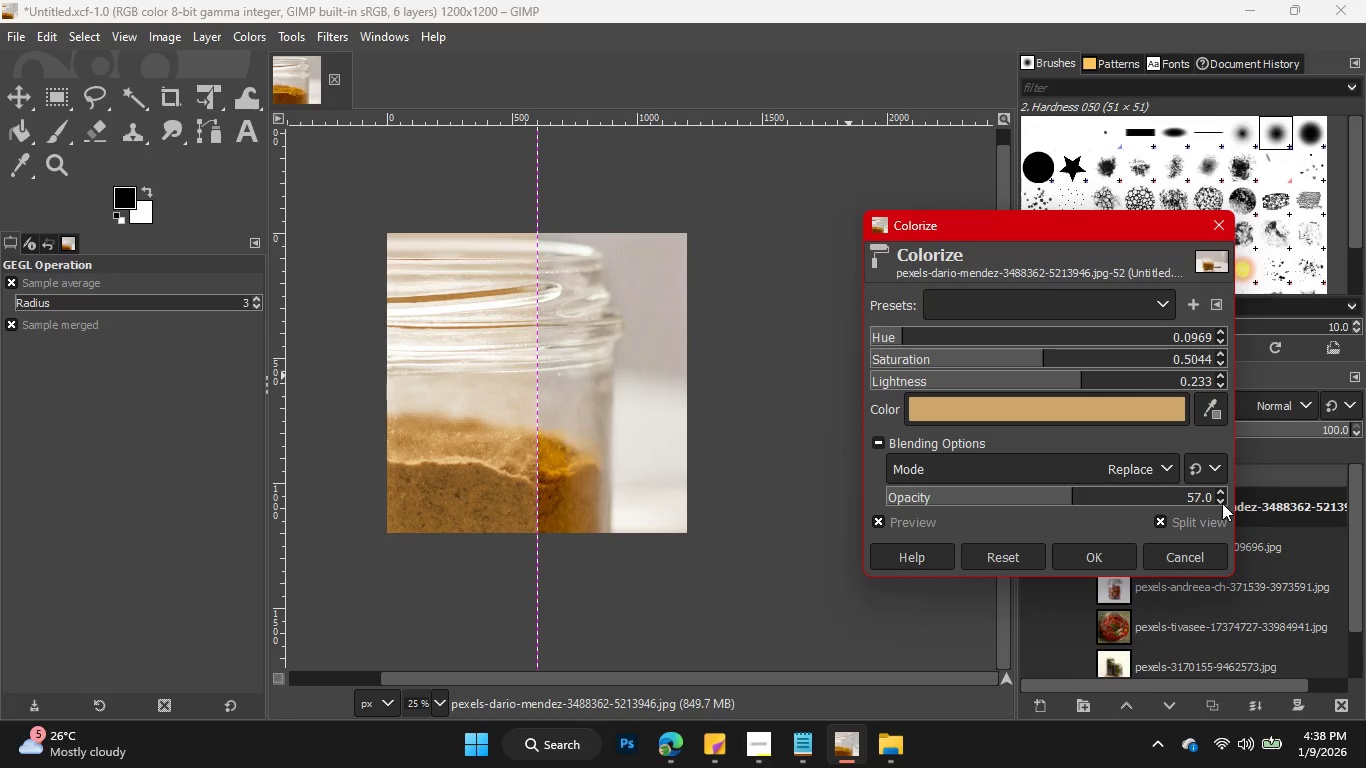 
left_click([1222, 503])
 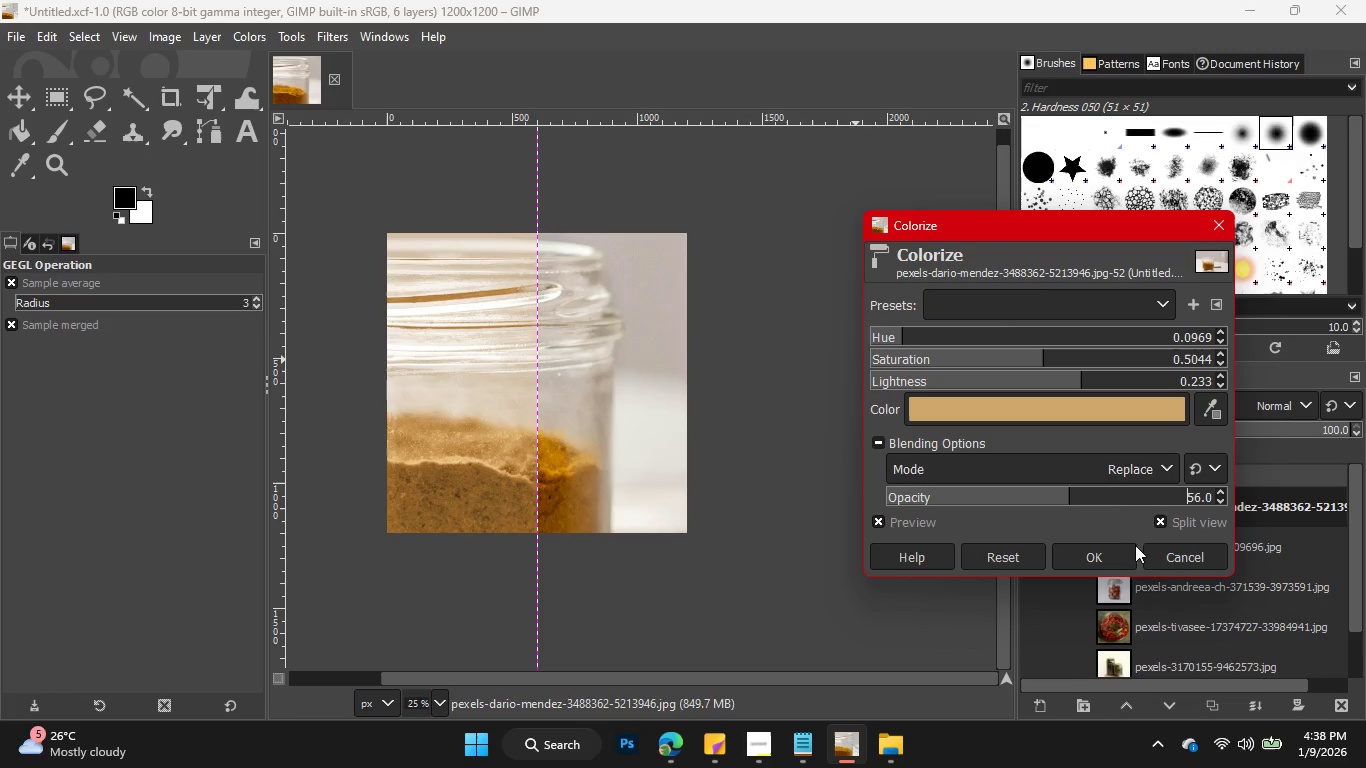 
left_click([1131, 559])
 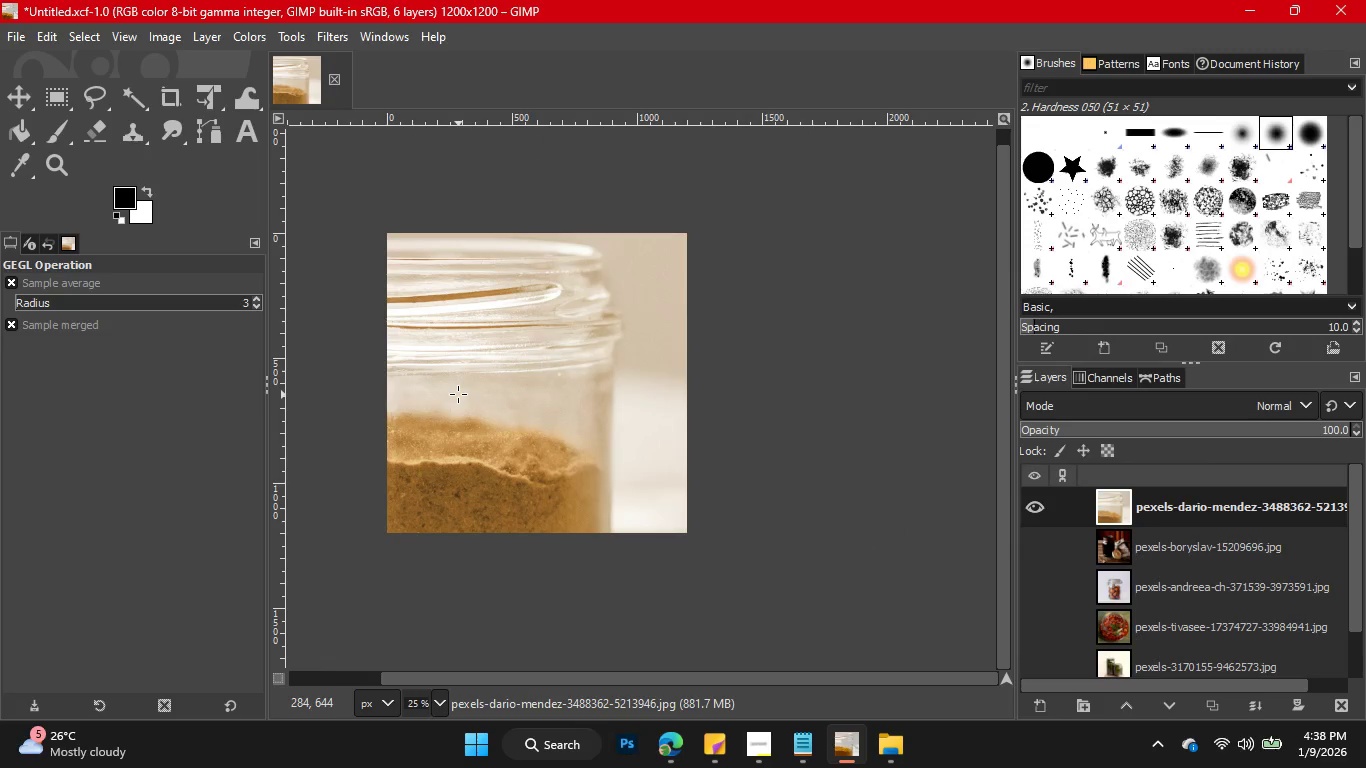 
hold_key(key=ControlLeft, duration=0.7)
 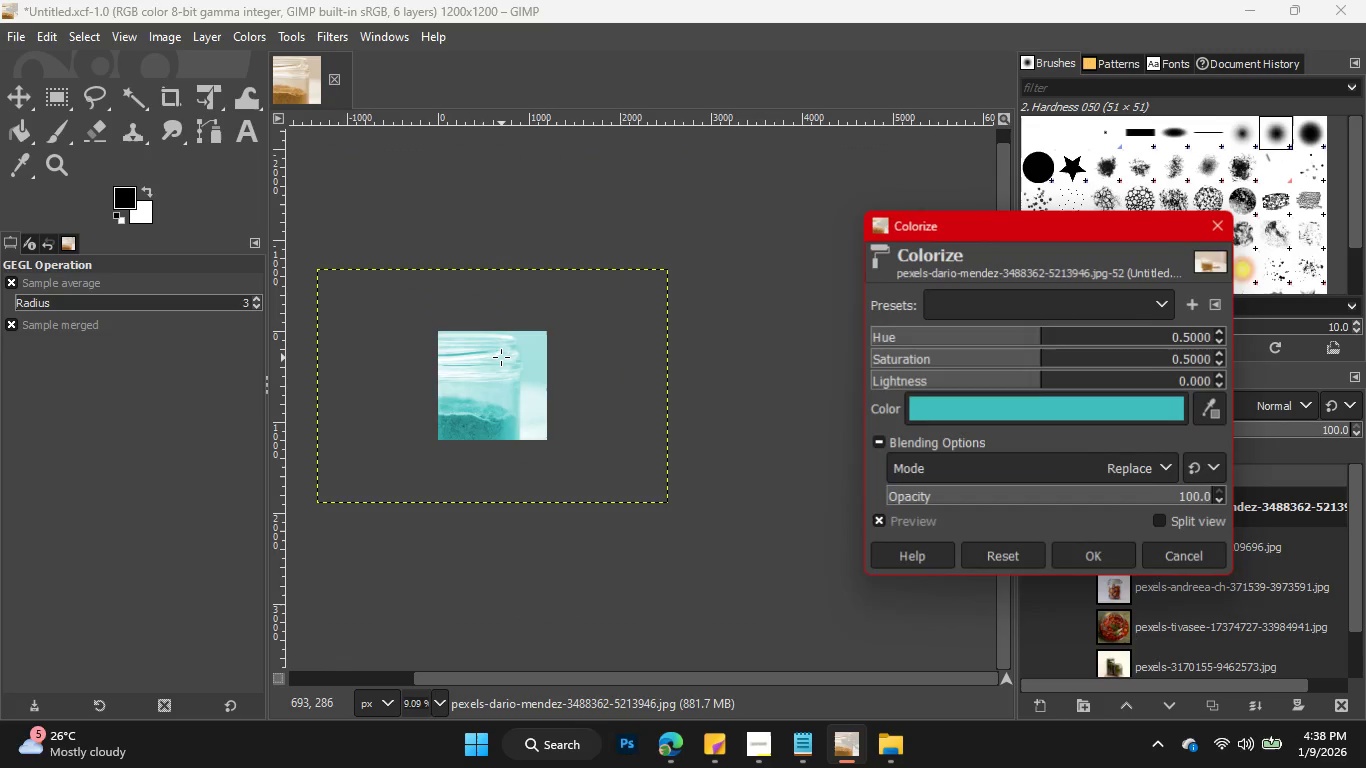 
left_click([501, 357])
 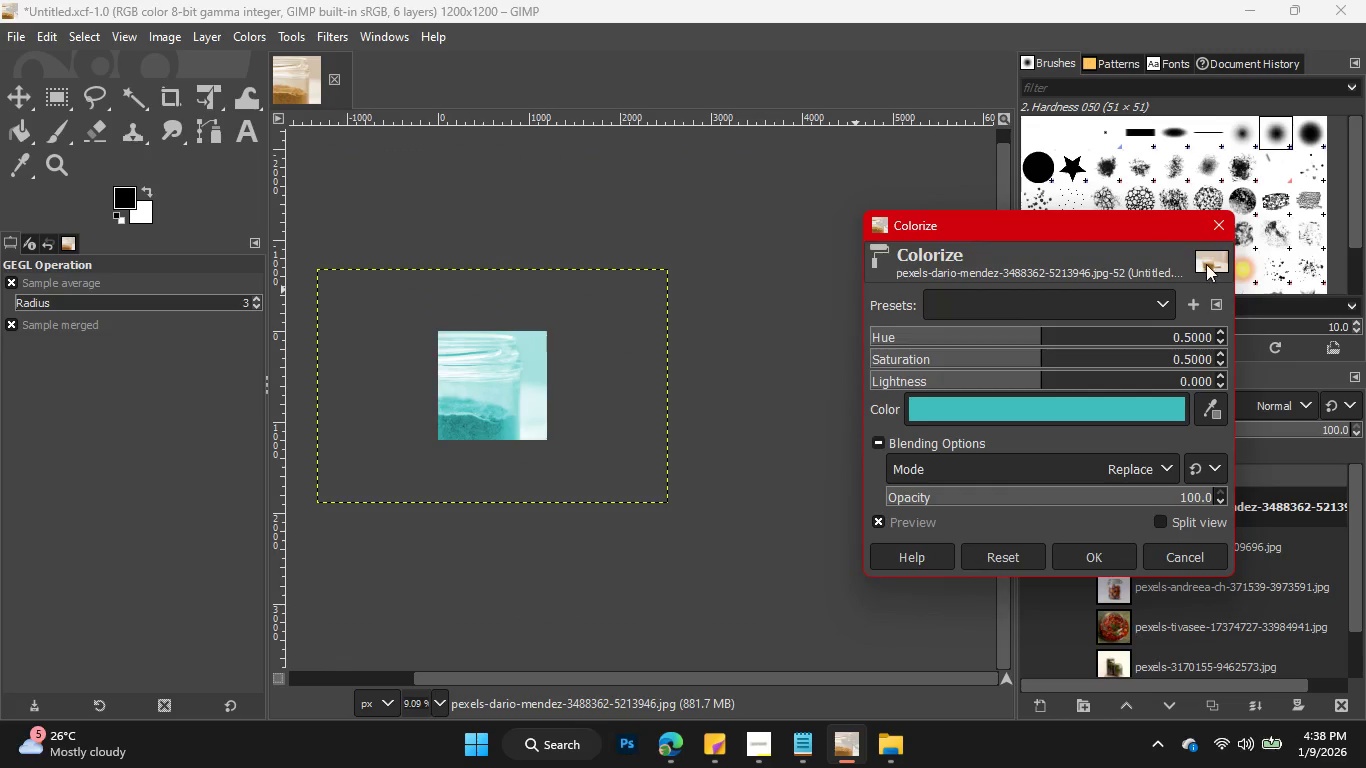 
scroll: coordinate [466, 386], scroll_direction: down, amount: 2.0
 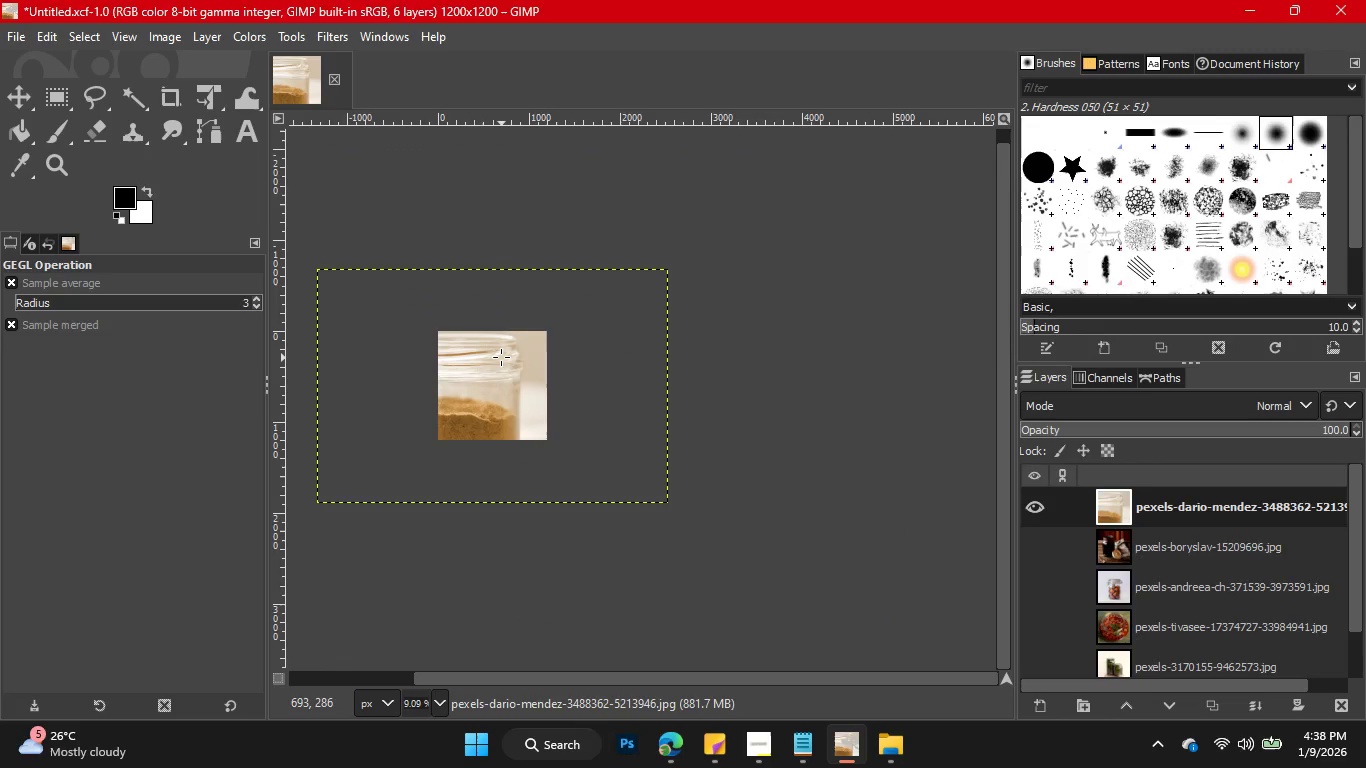 
left_click([1212, 223])
 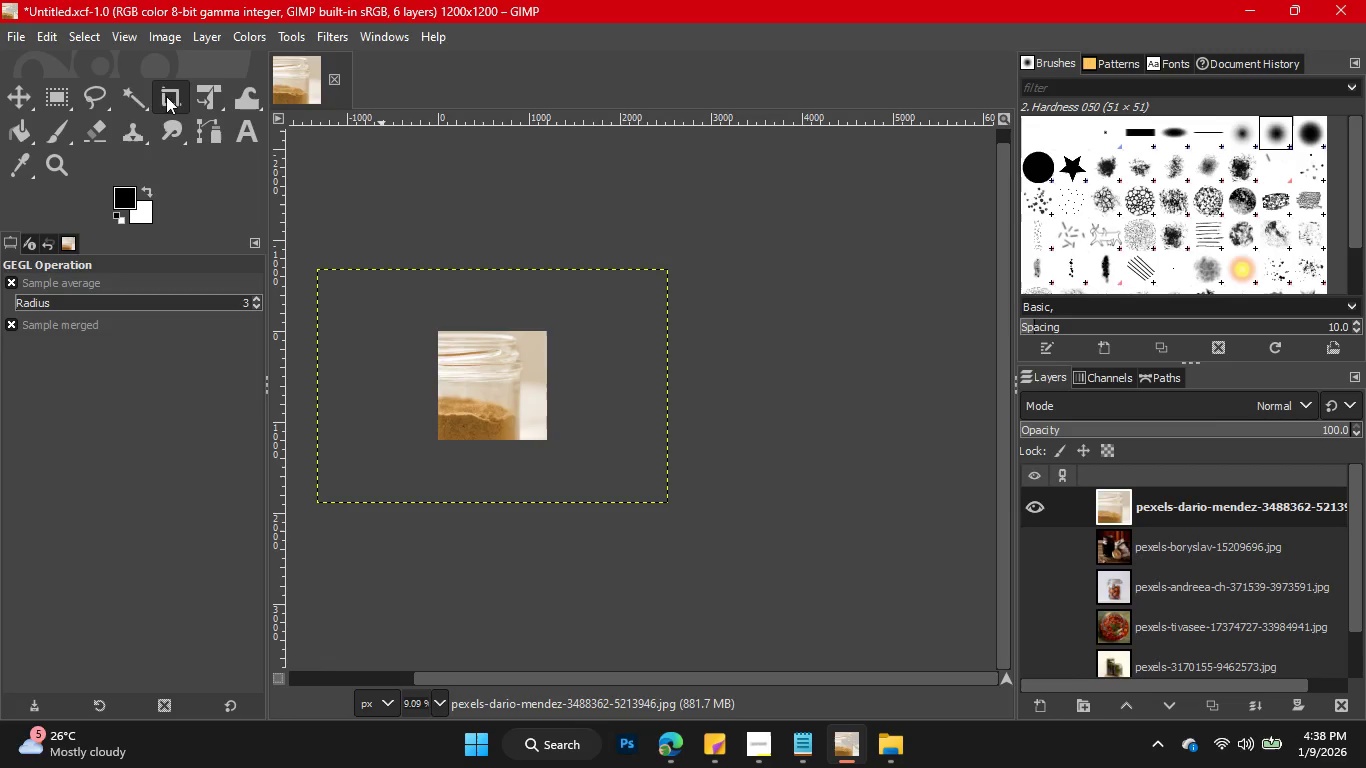 
left_click([207, 100])
 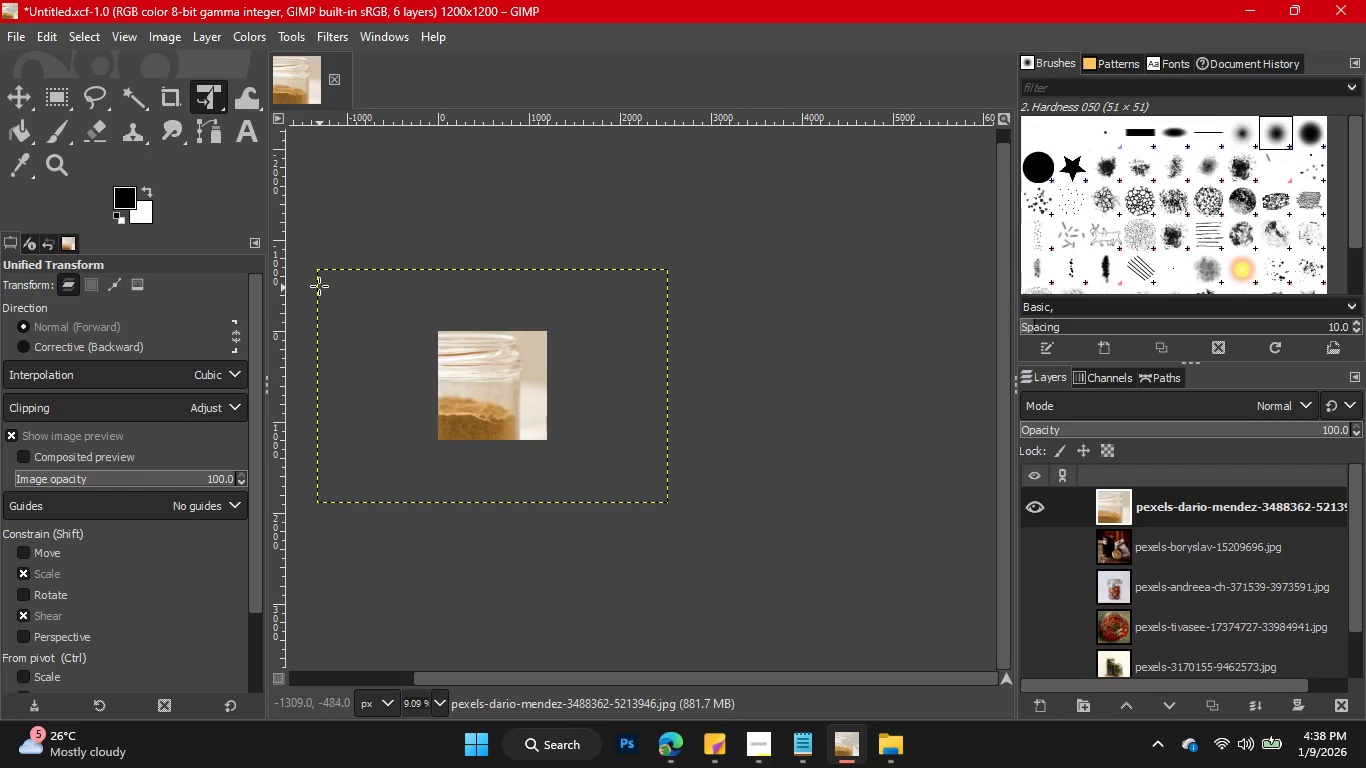 
left_click([317, 273])
 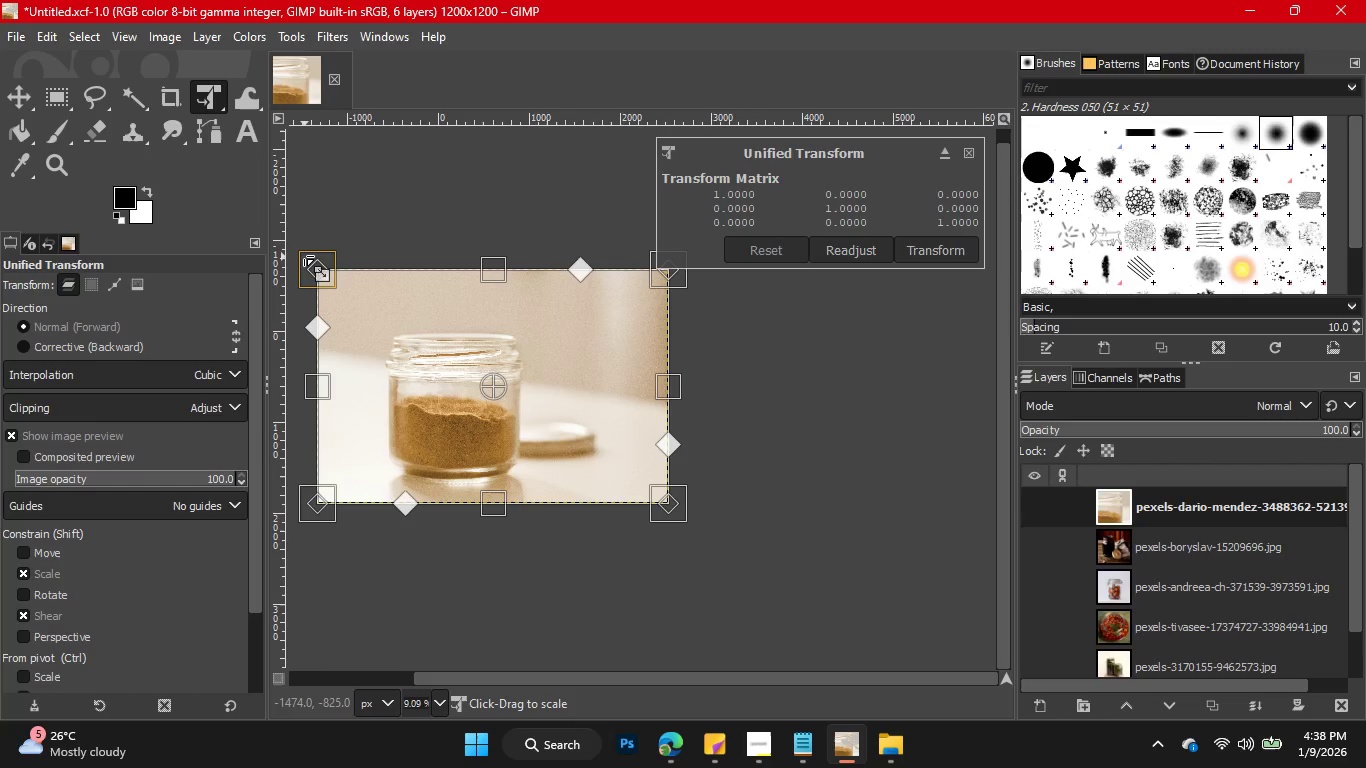 
left_click_drag(start_coordinate=[303, 253], to_coordinate=[455, 312])
 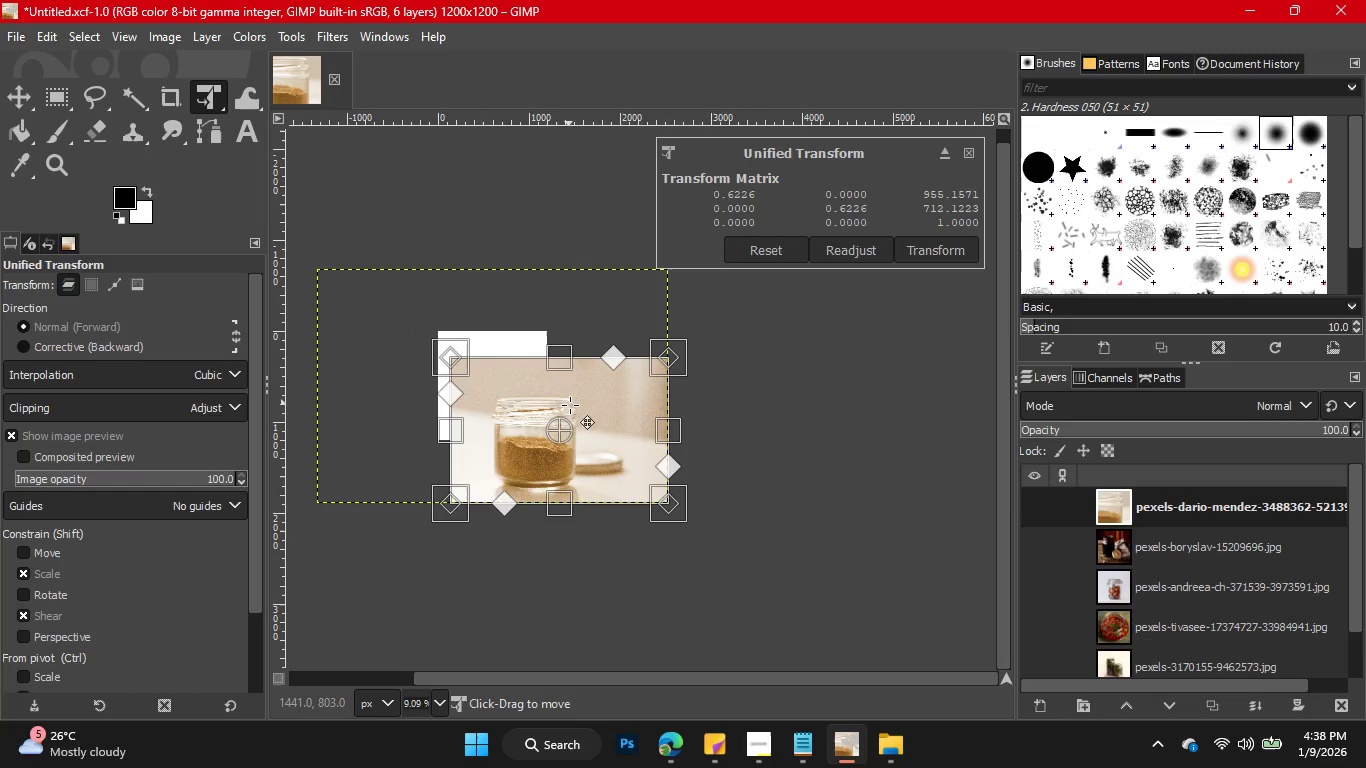 
left_click_drag(start_coordinate=[572, 411], to_coordinate=[548, 369])
 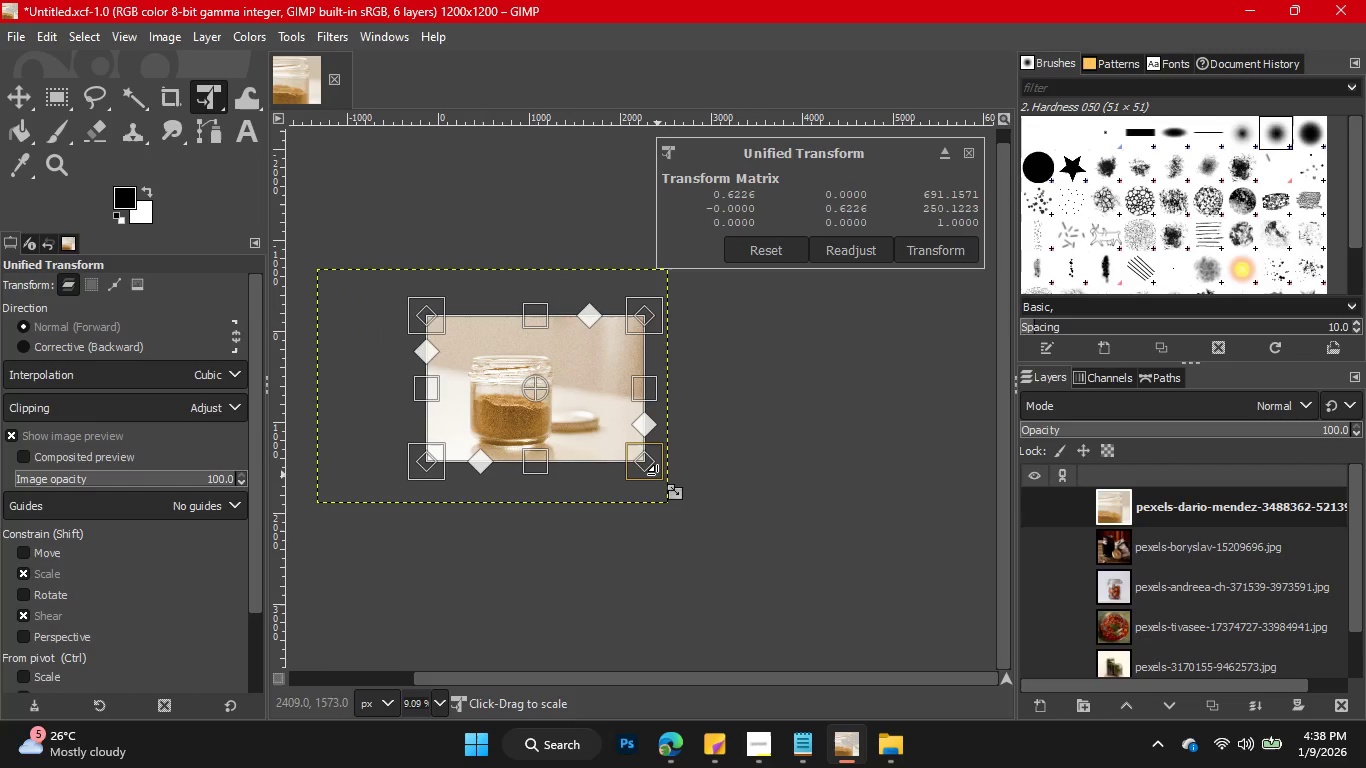 
left_click_drag(start_coordinate=[659, 476], to_coordinate=[619, 466])
 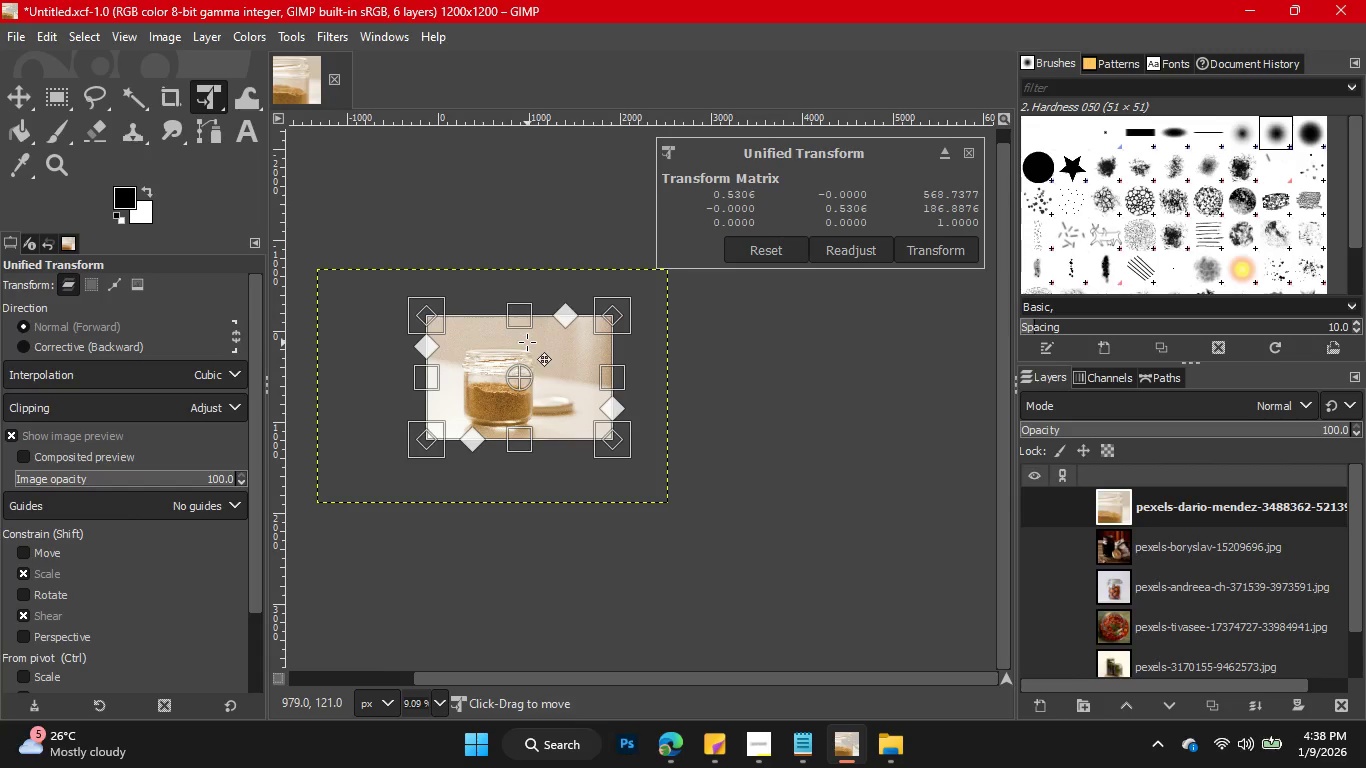 
left_click_drag(start_coordinate=[536, 352], to_coordinate=[534, 358])
 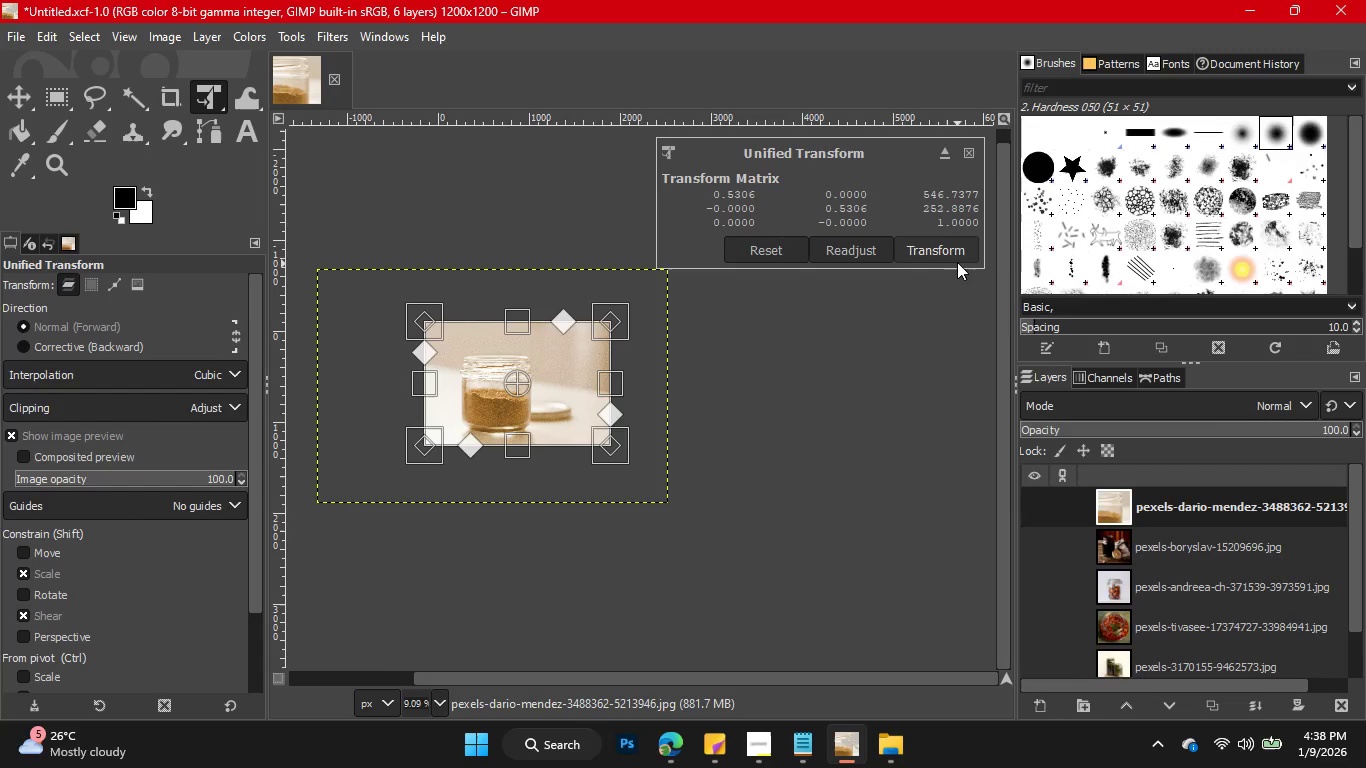 
left_click([958, 242])
 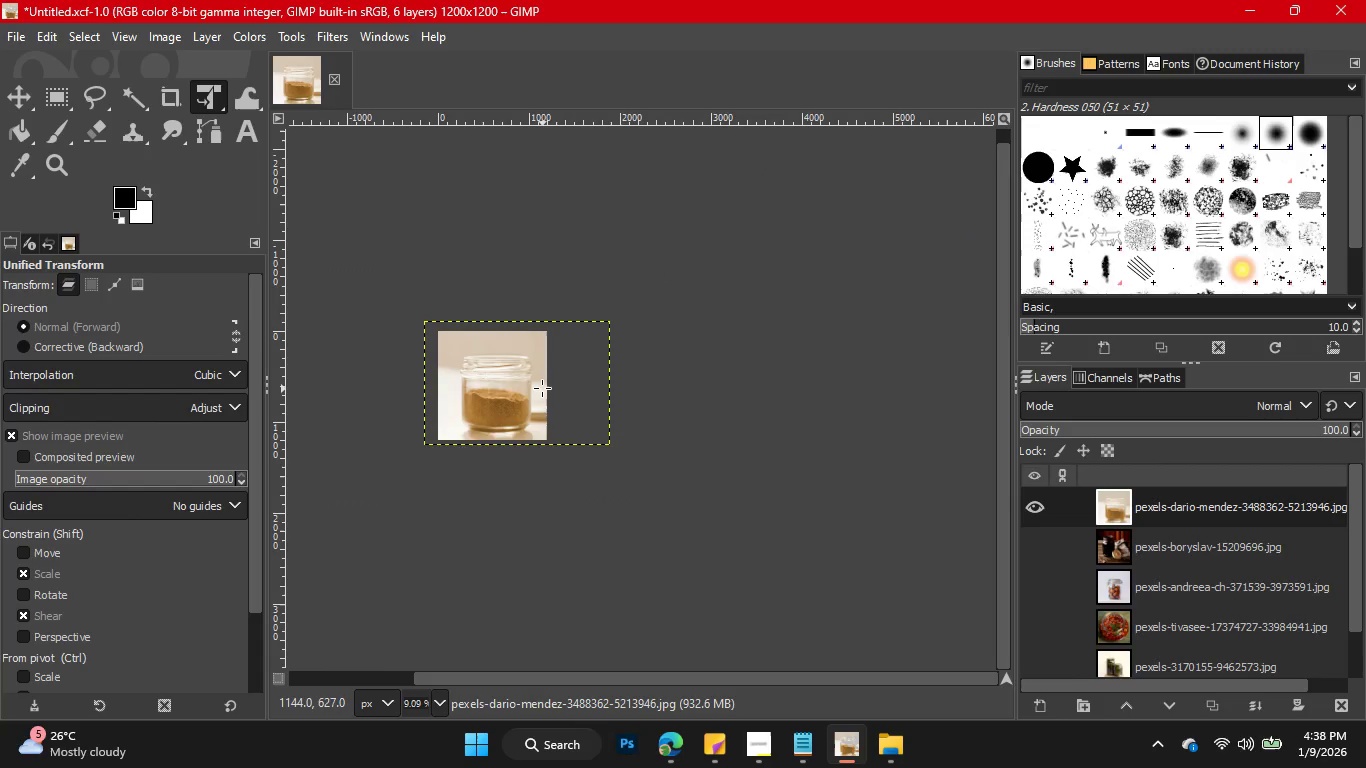 
key(ArrowLeft)
 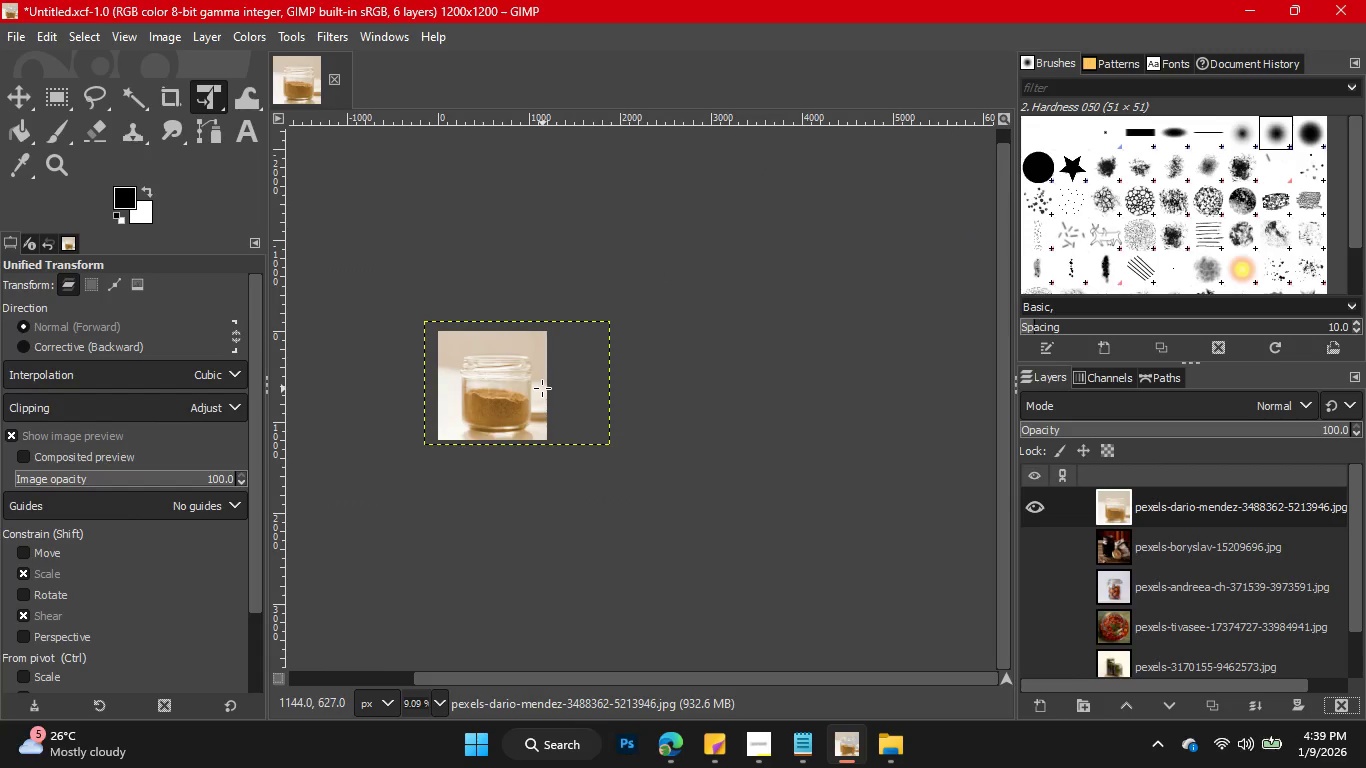 
key(ArrowLeft)
 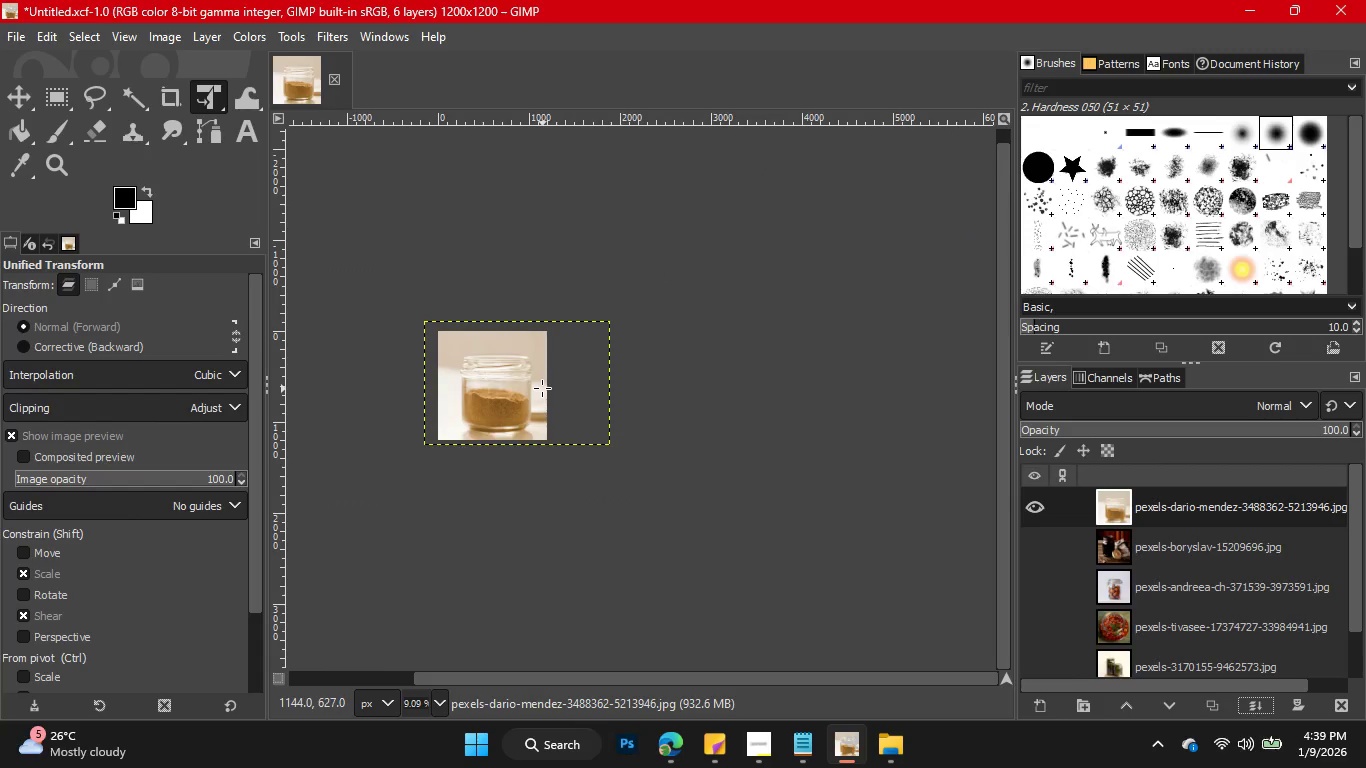 
hold_key(key=ArrowLeft, duration=0.72)
 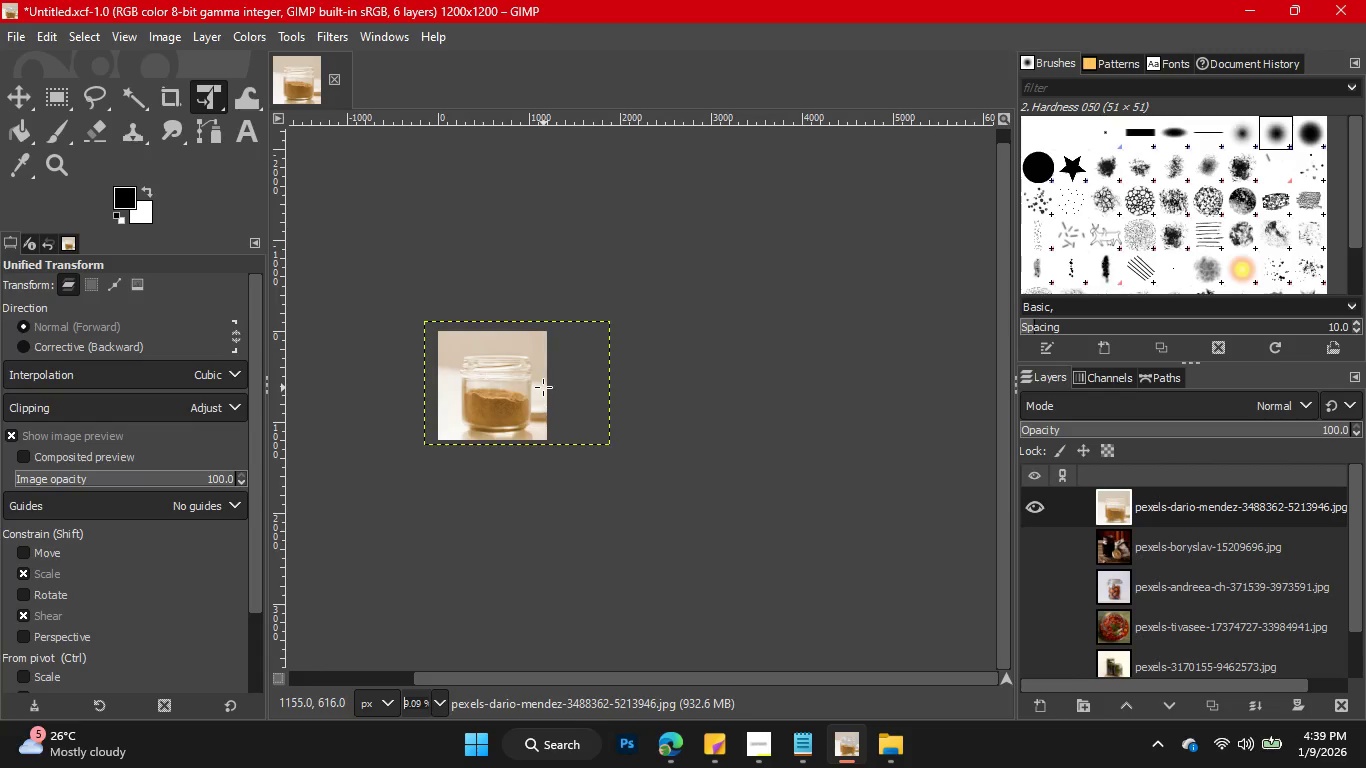 
left_click_drag(start_coordinate=[543, 387], to_coordinate=[530, 387])
 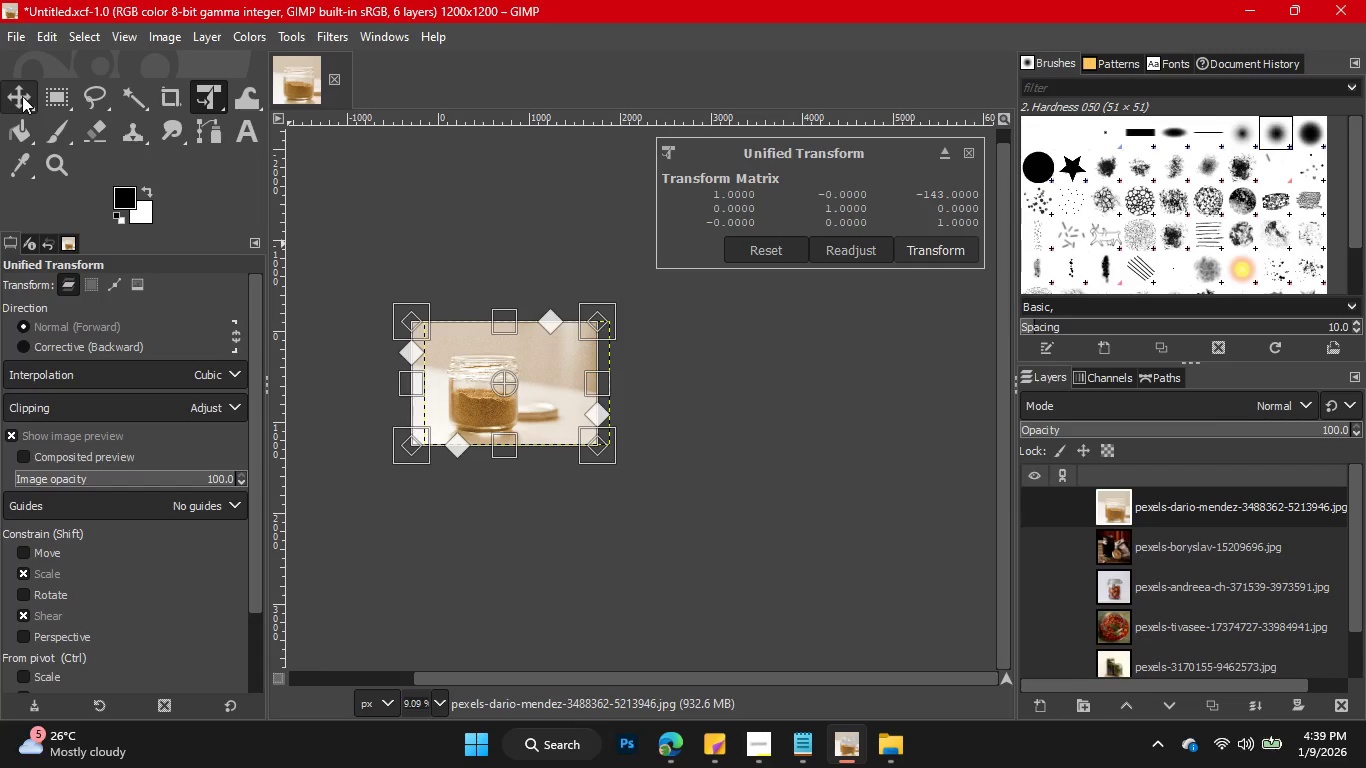 
left_click([20, 94])
 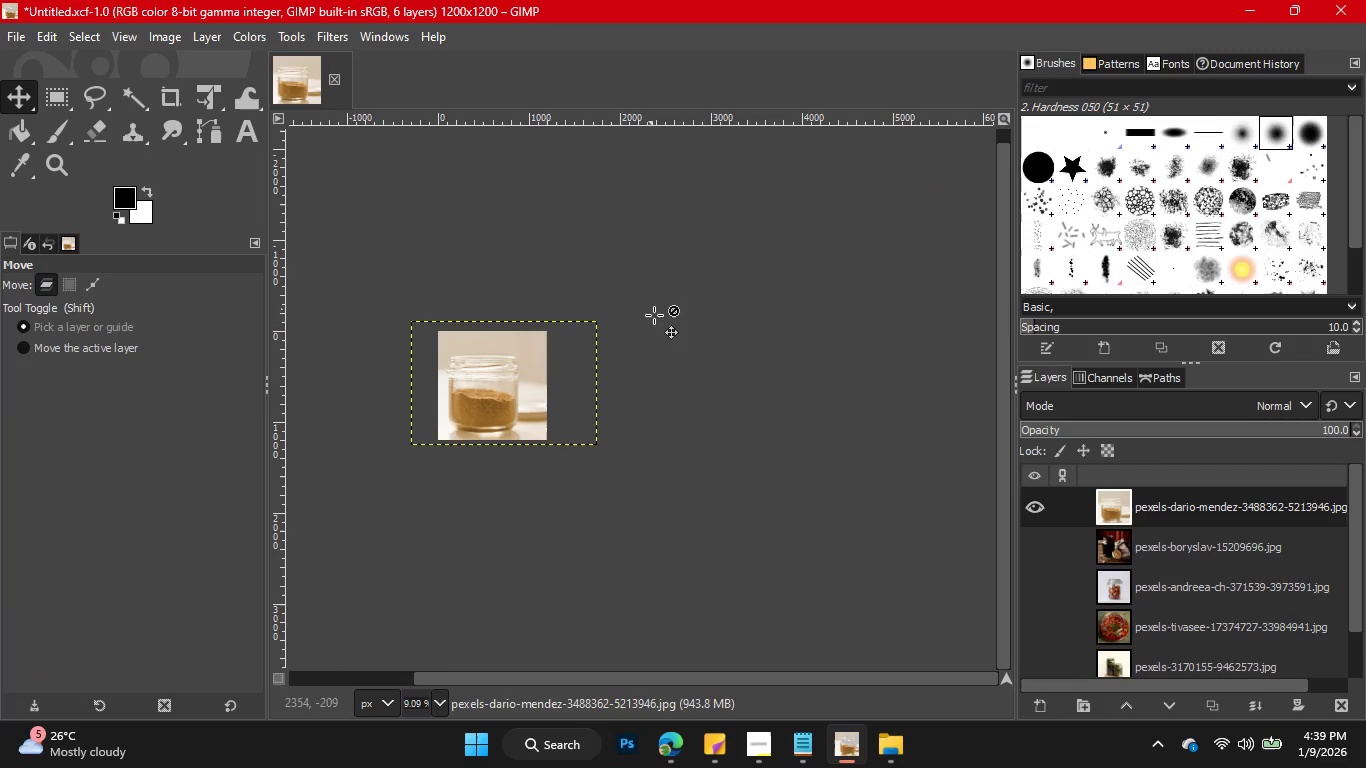 
left_click([663, 326])
 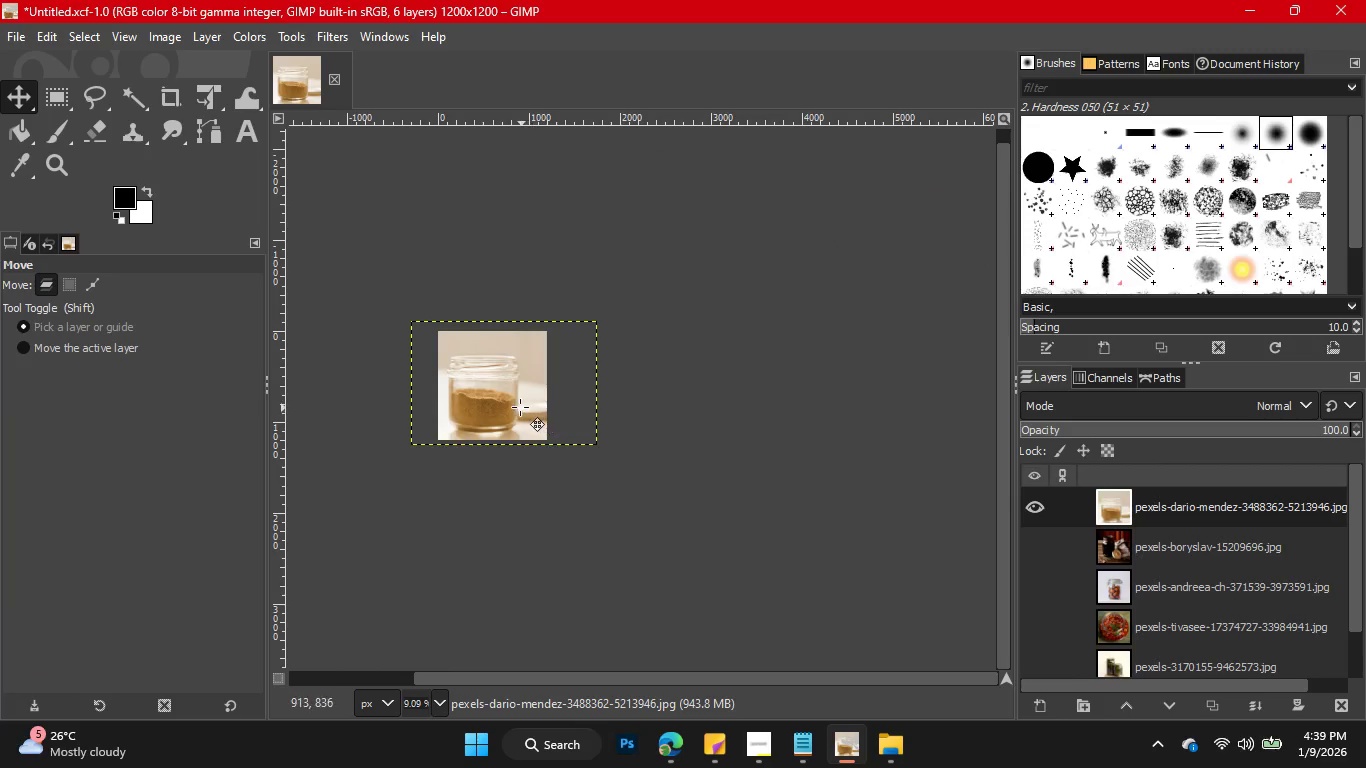 
left_click_drag(start_coordinate=[520, 407], to_coordinate=[525, 407])
 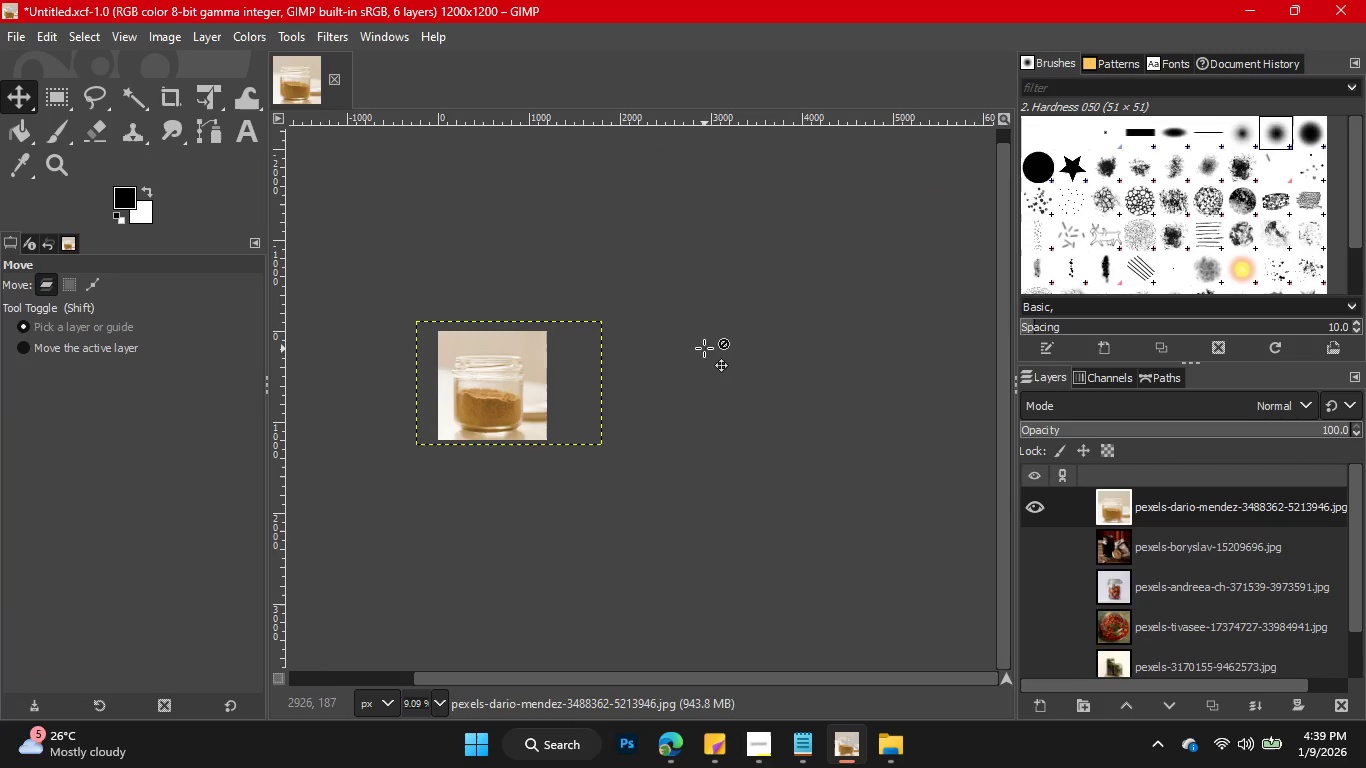 
left_click([704, 348])